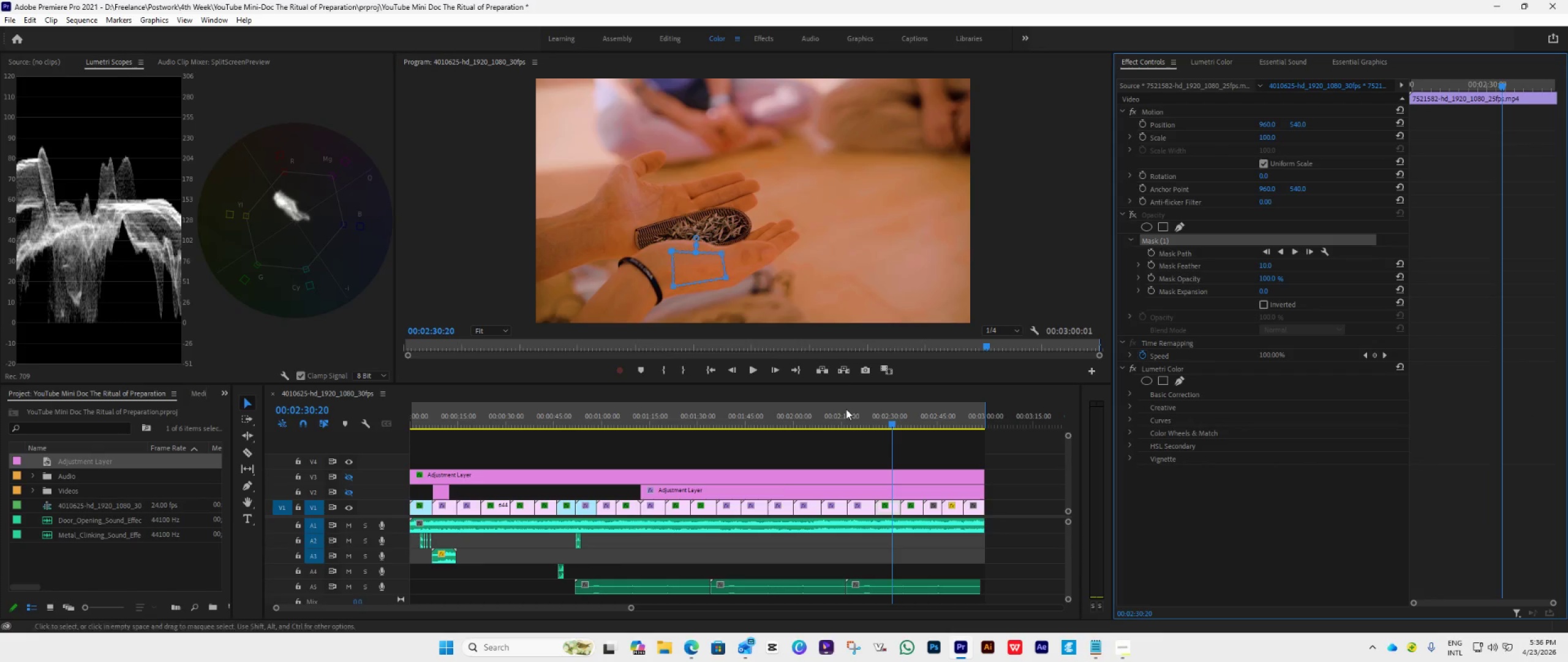 
left_click([884, 374])
 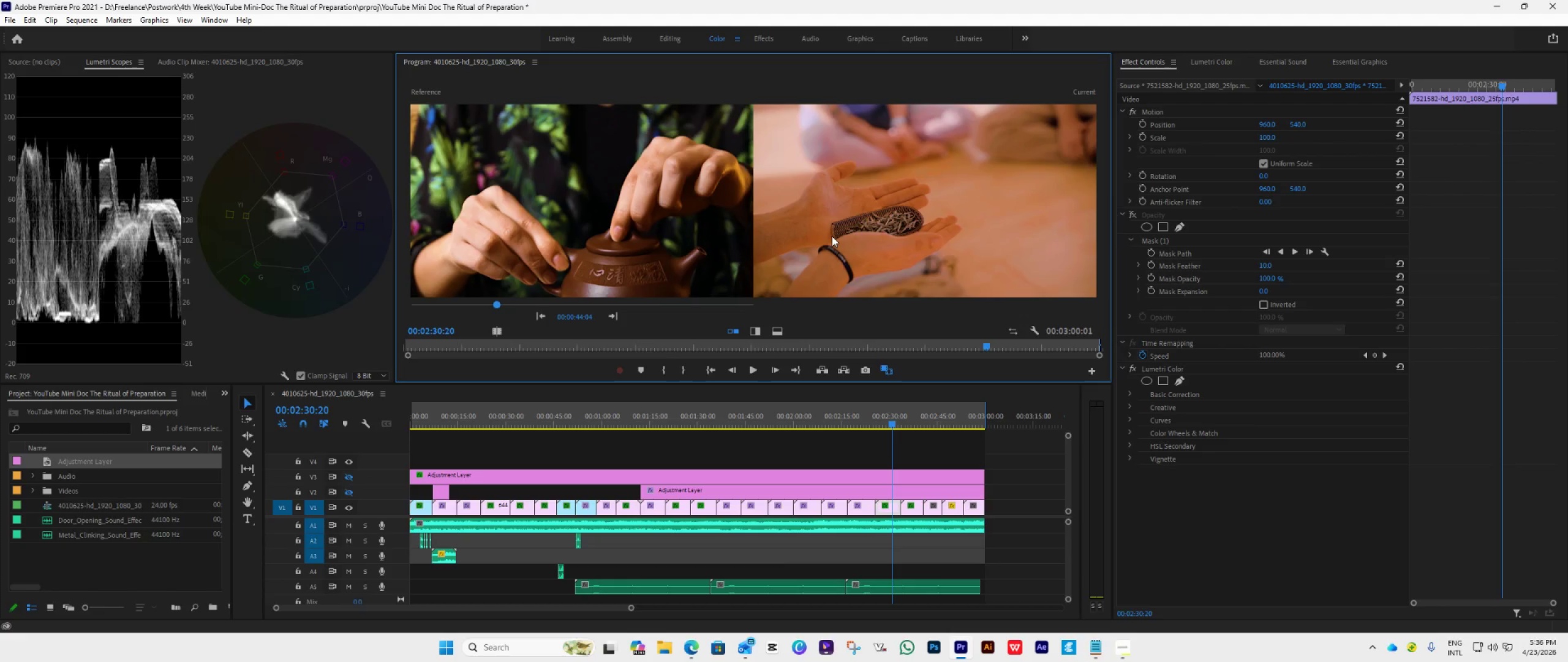 
wait(12.08)
 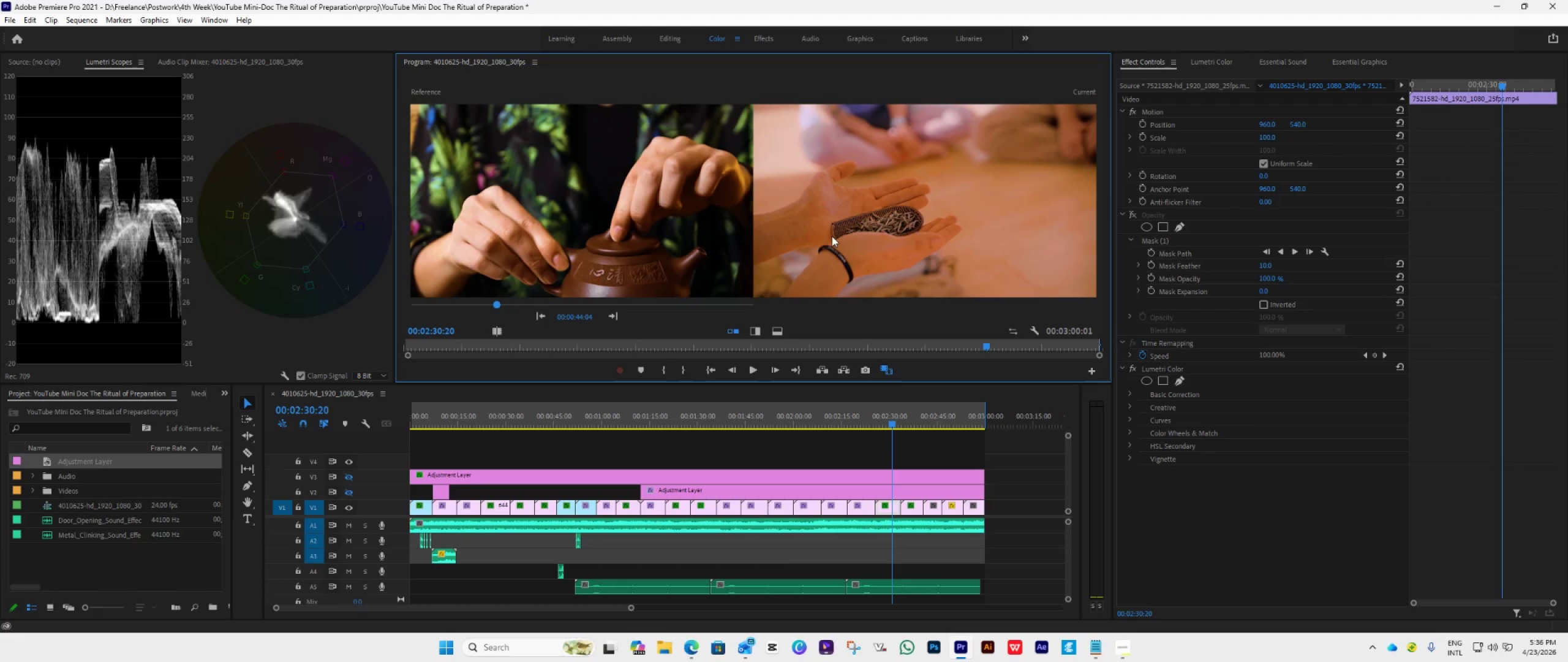 
left_click([1130, 215])
 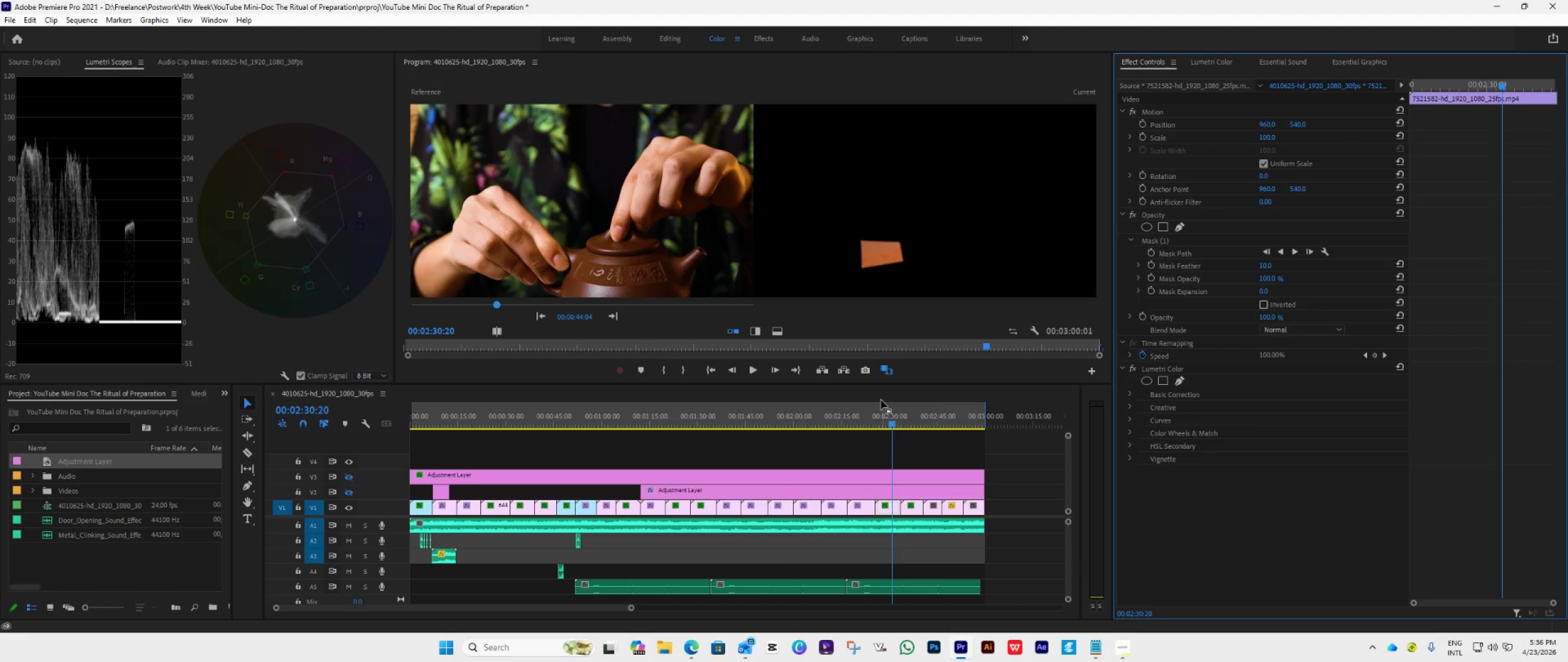 
left_click([891, 364])
 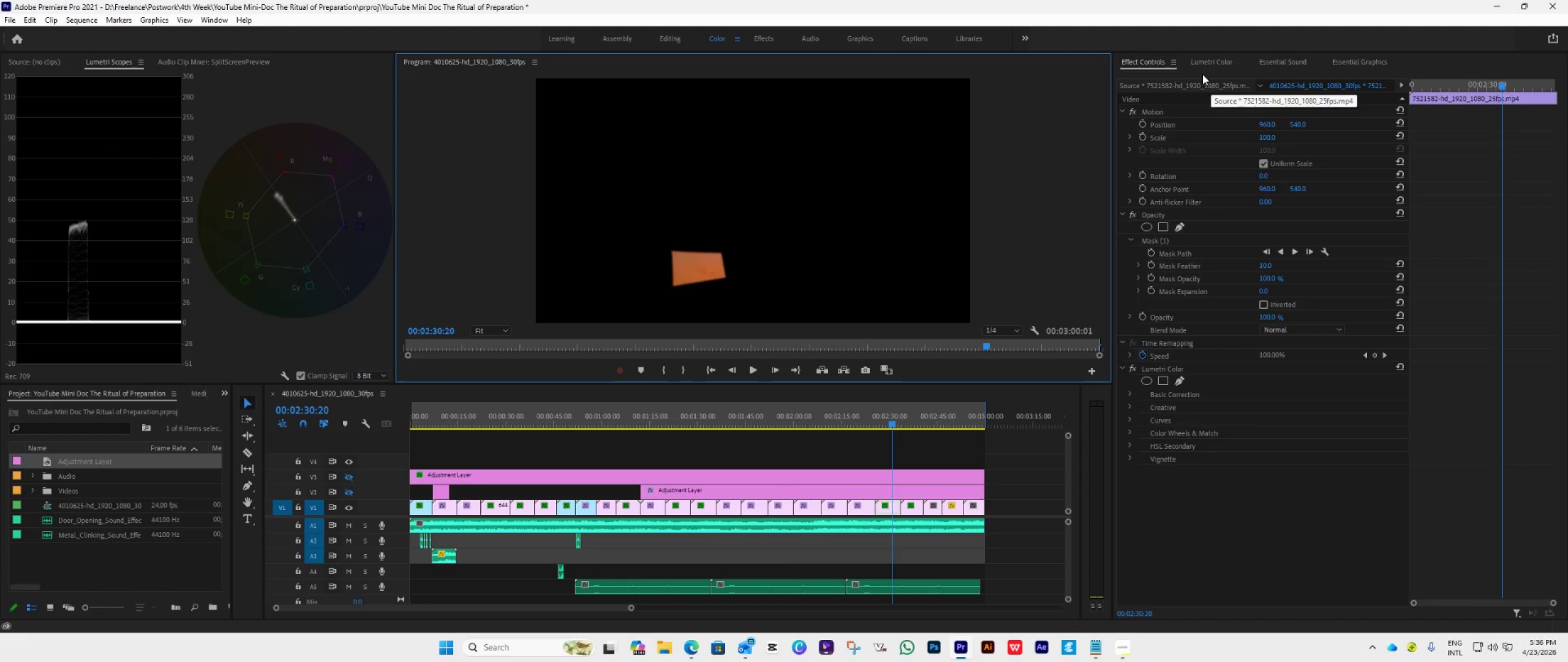 
left_click([1202, 60])
 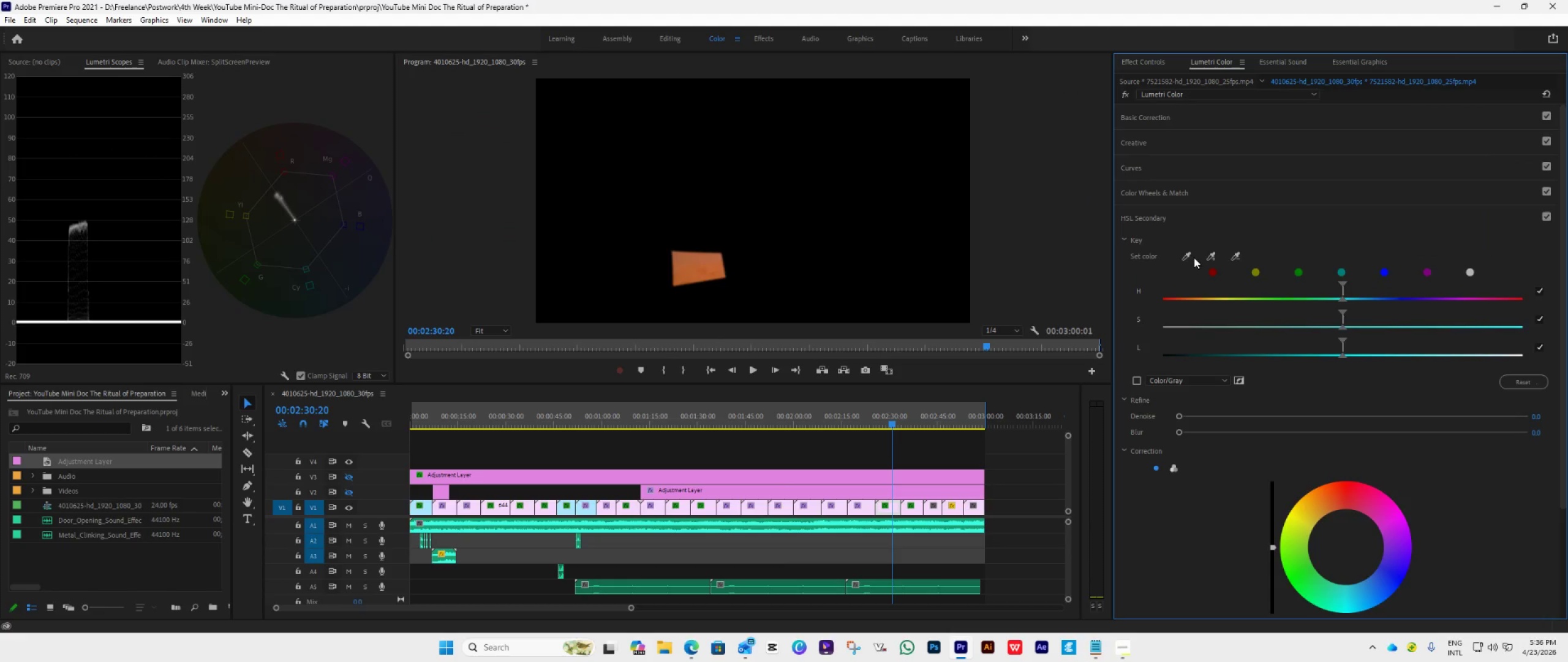 
left_click([1188, 253])
 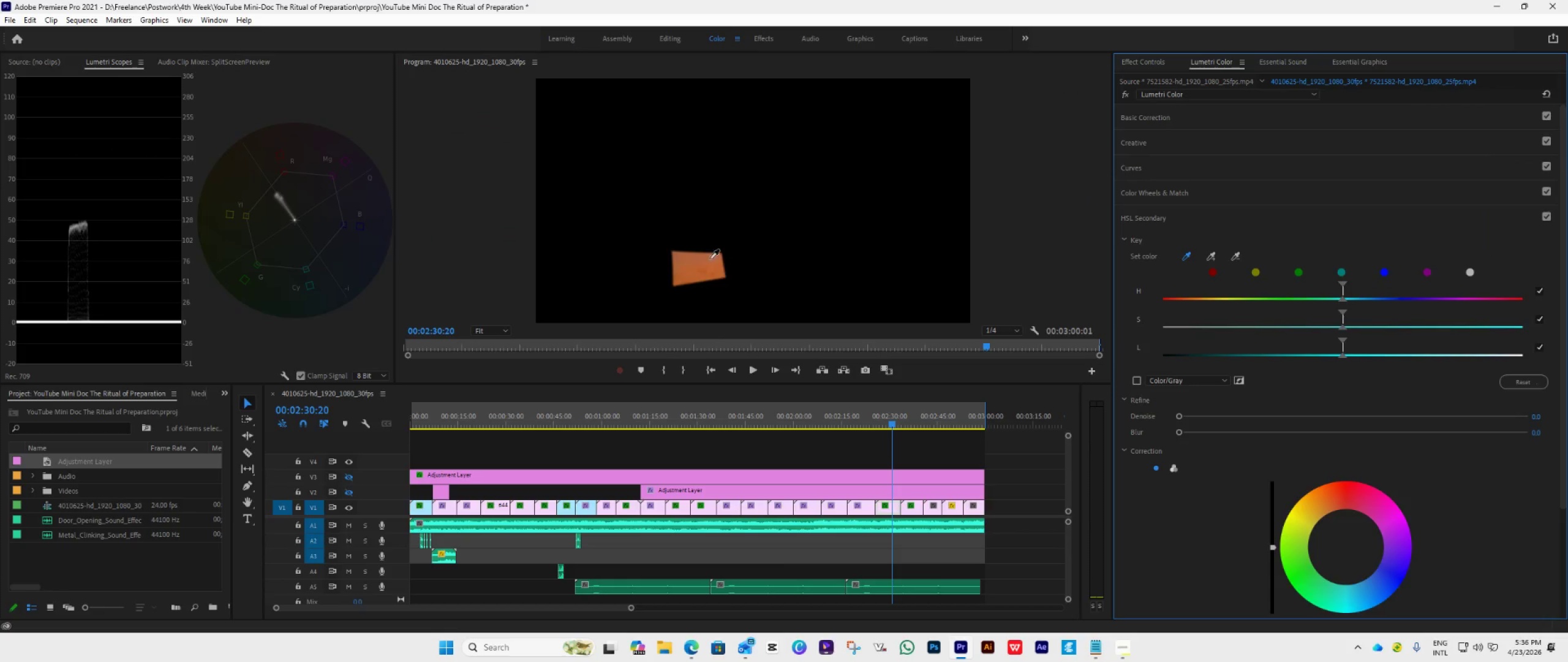 
left_click([695, 264])
 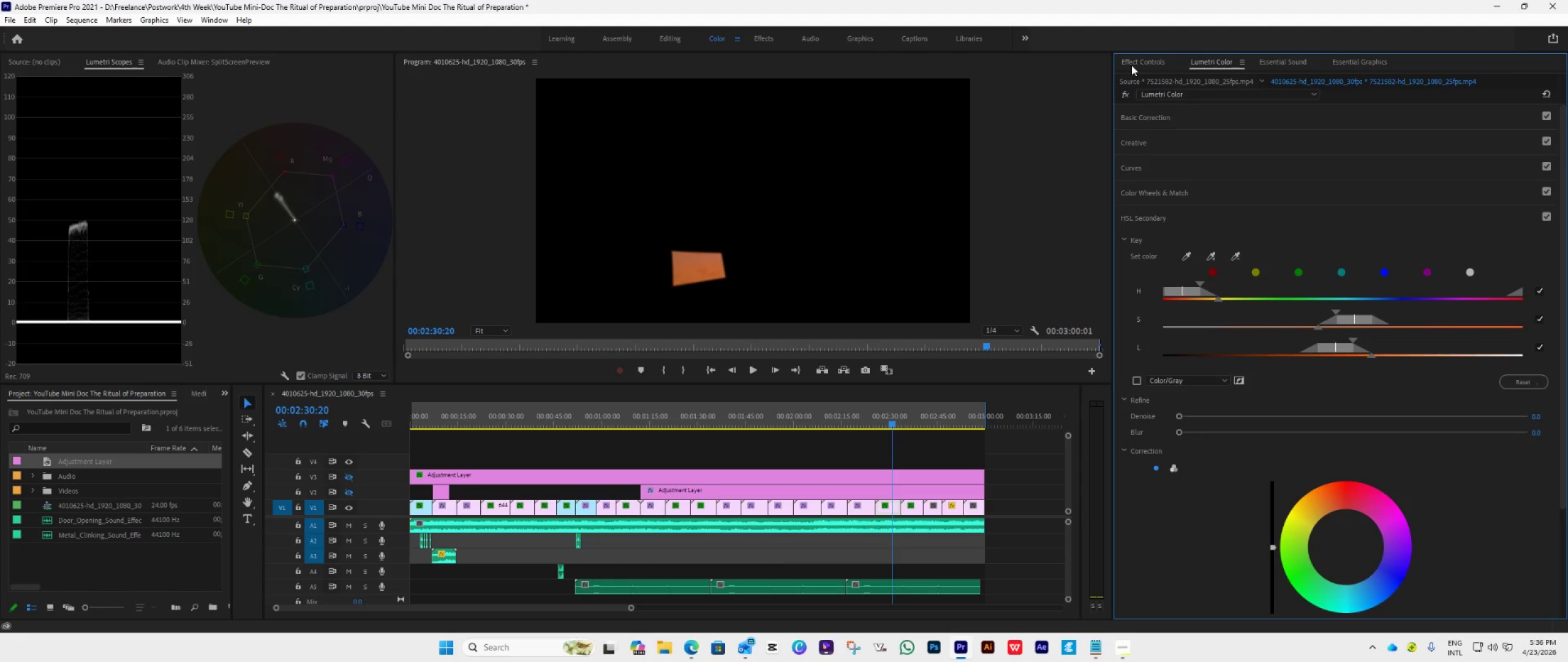 
wait(10.0)
 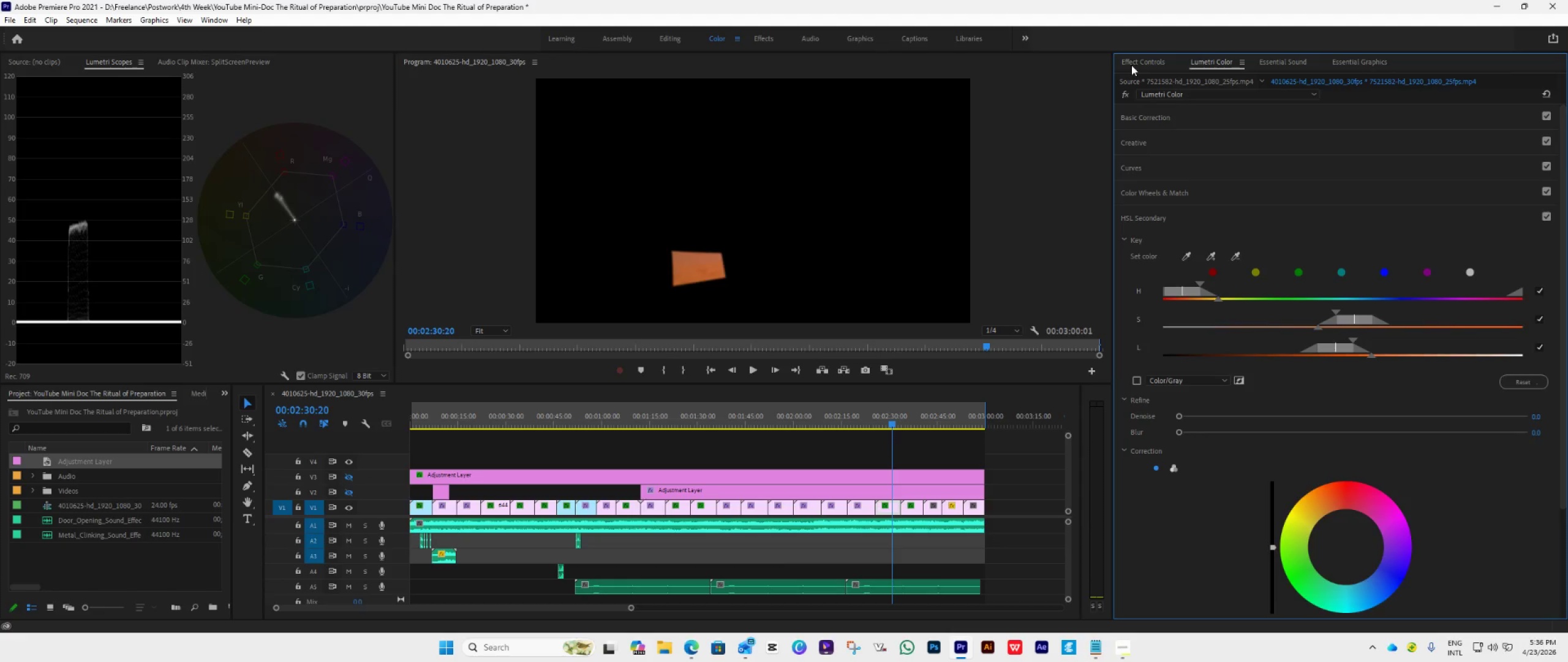 
left_click([1134, 65])
 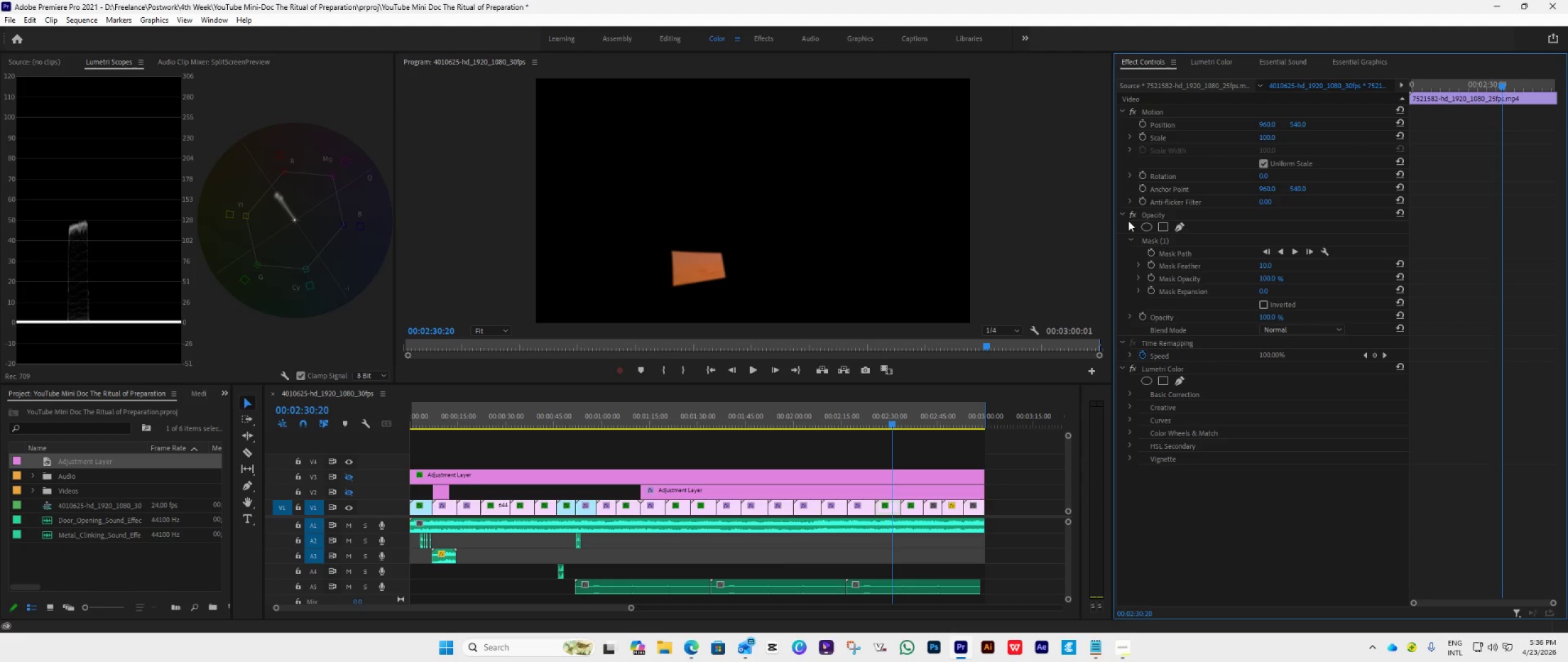 
left_click([1131, 217])
 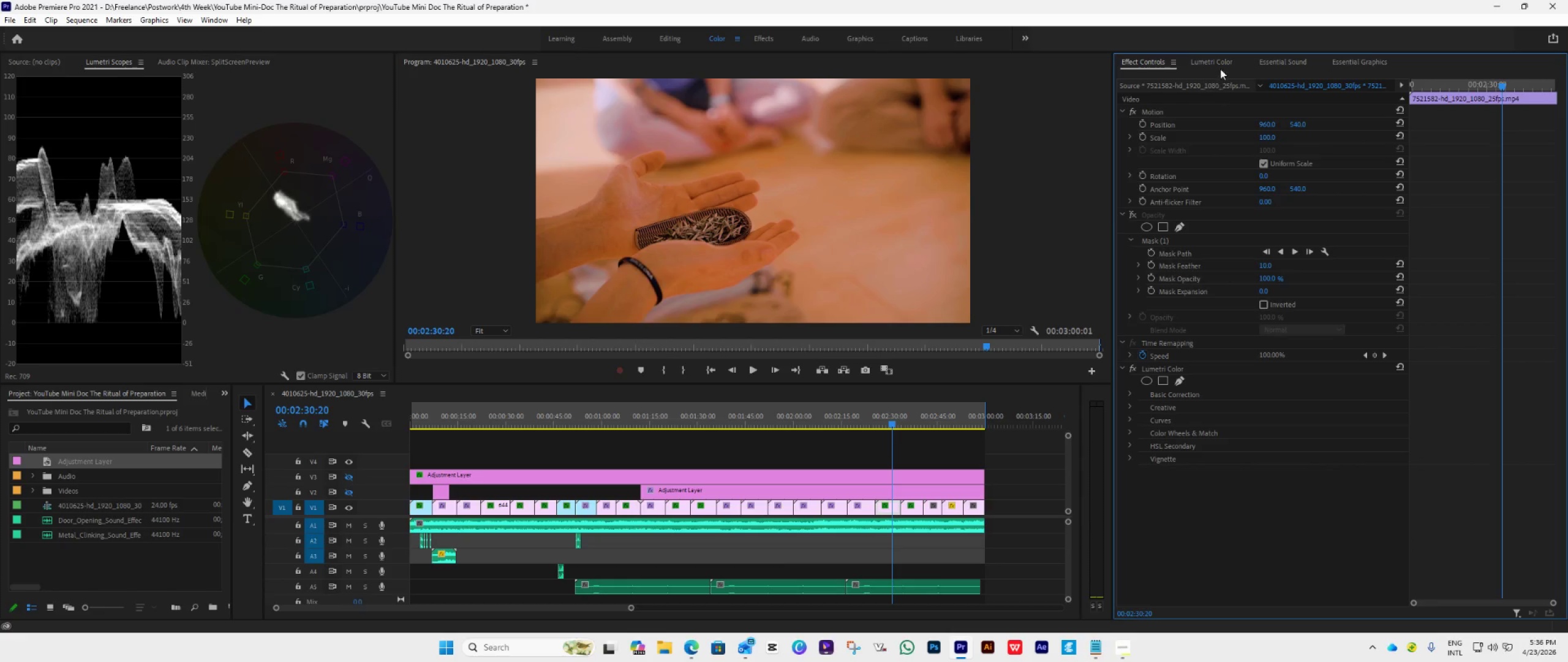 
left_click([1220, 61])
 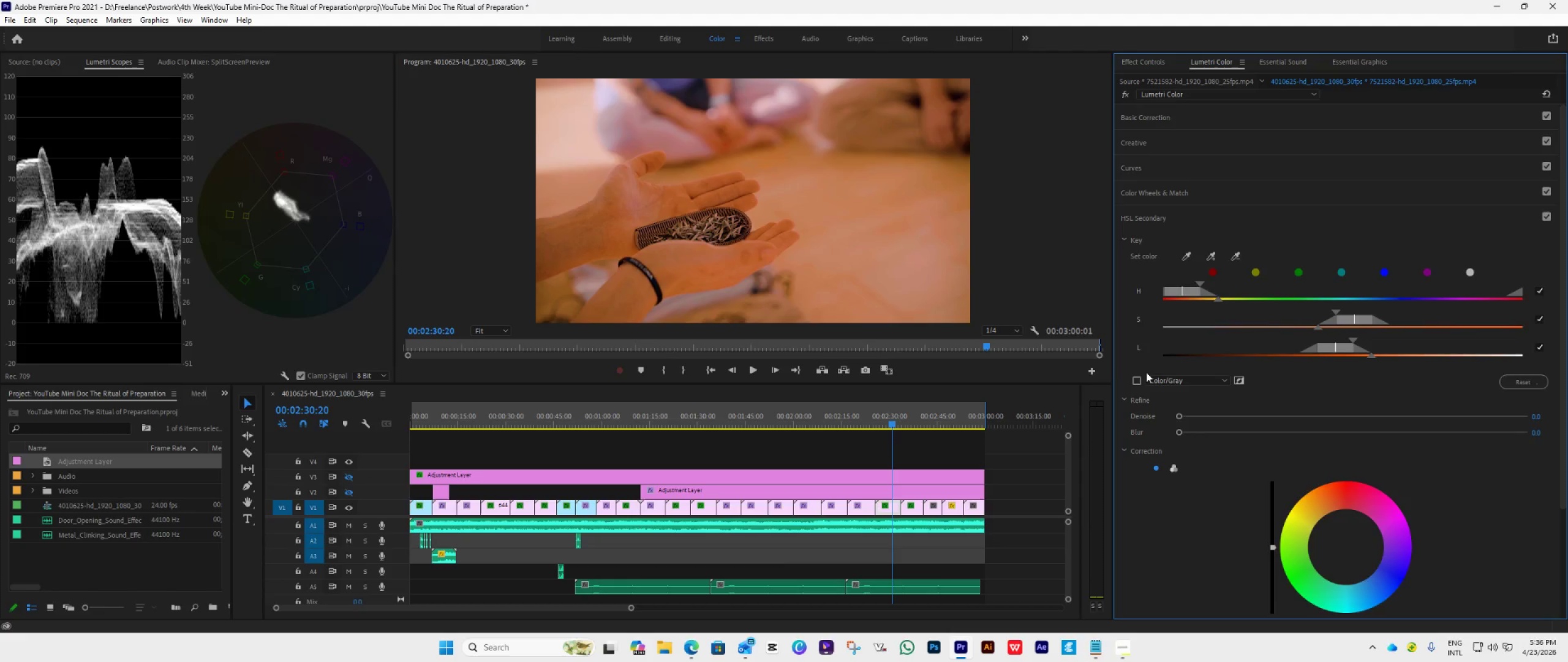 
left_click([1134, 382])
 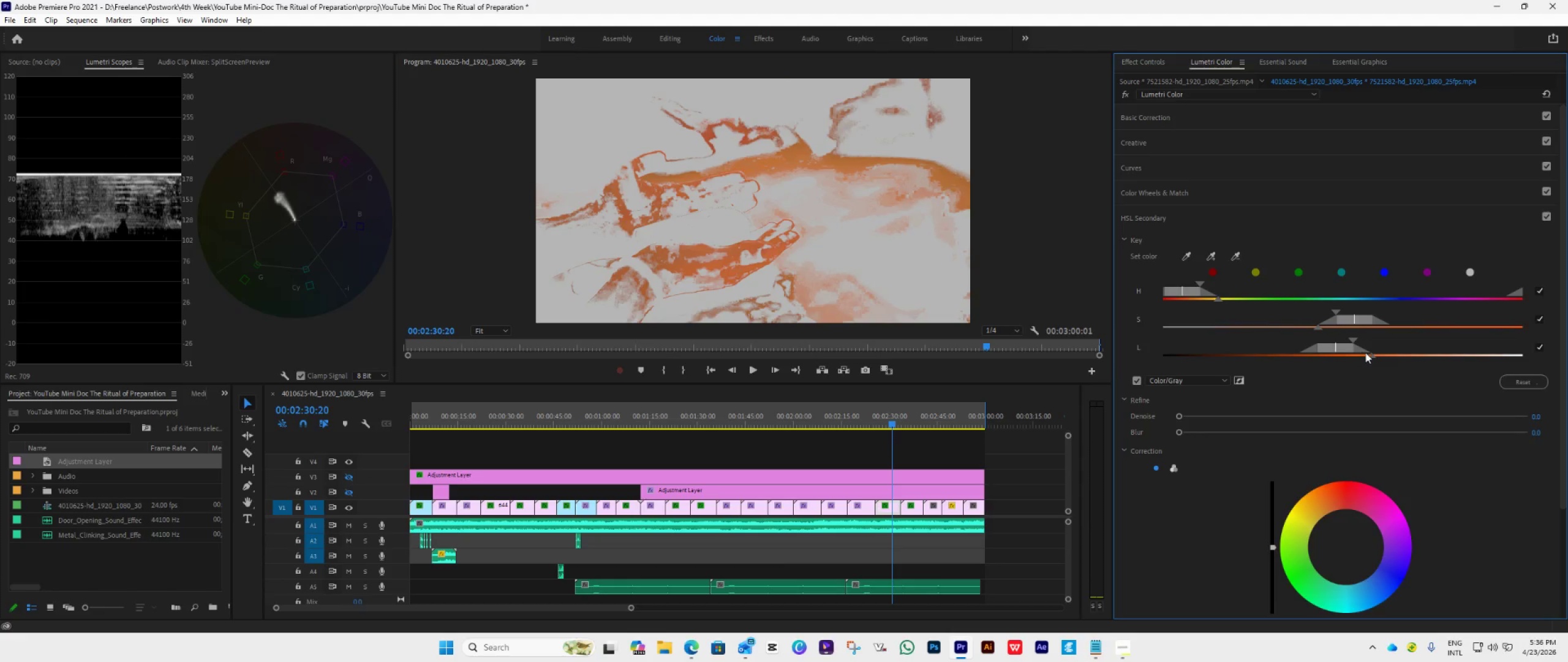 
left_click_drag(start_coordinate=[1351, 347], to_coordinate=[1336, 388])
 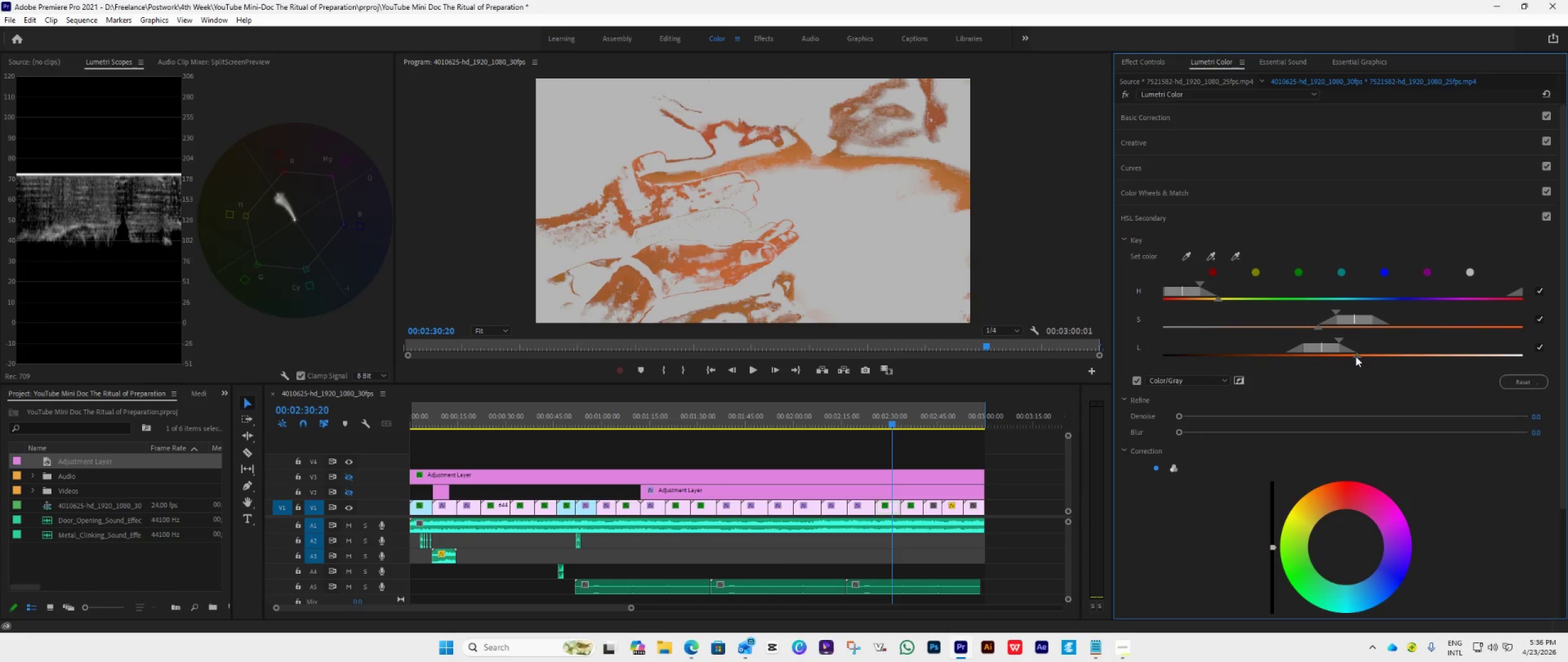 
left_click_drag(start_coordinate=[1355, 356], to_coordinate=[1392, 358])
 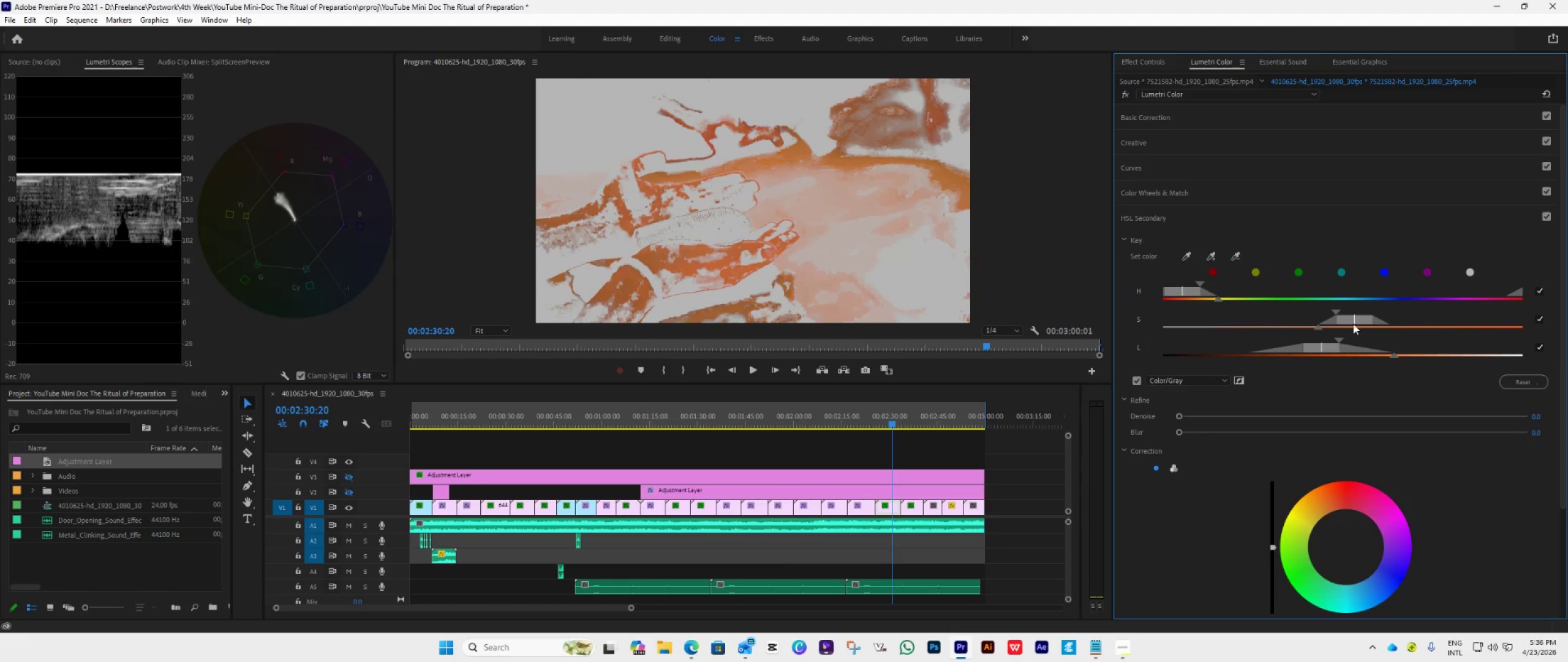 
left_click_drag(start_coordinate=[1358, 321], to_coordinate=[1379, 331])
 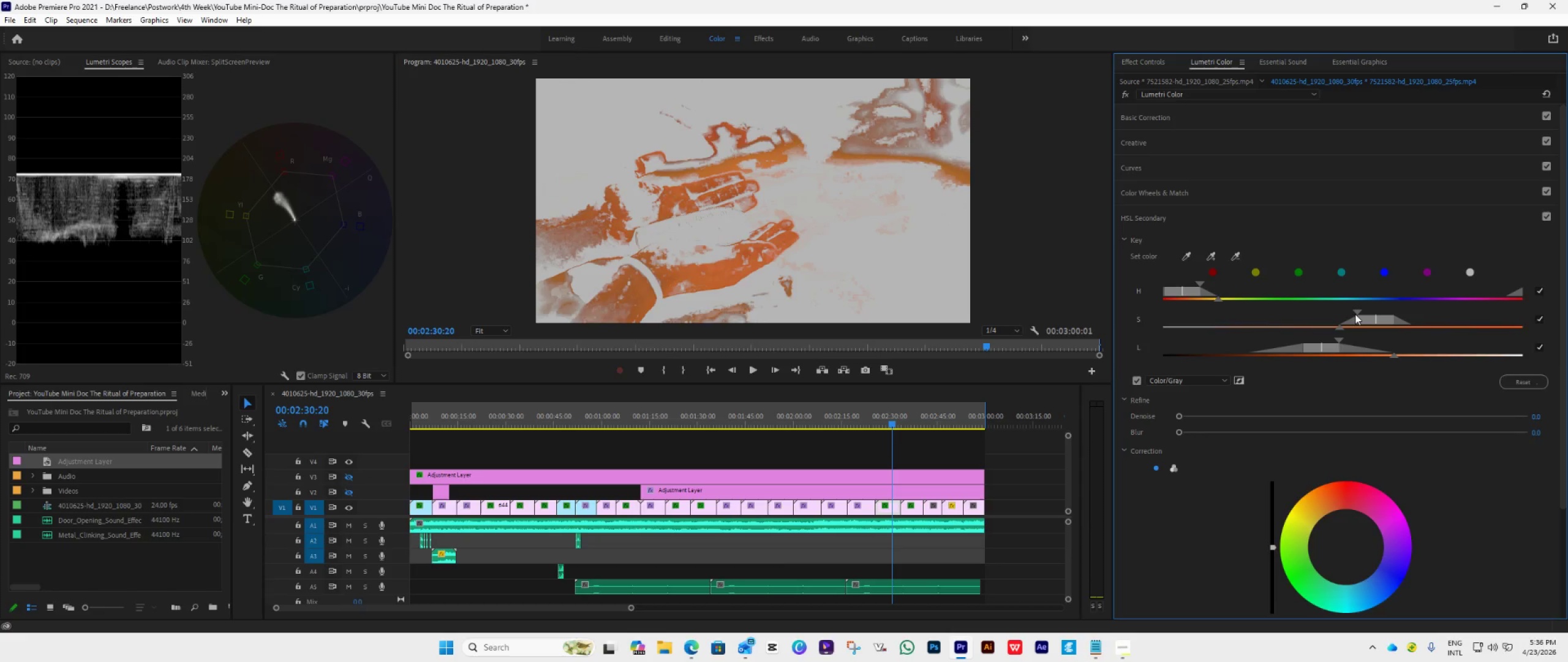 
left_click_drag(start_coordinate=[1354, 312], to_coordinate=[1287, 346])
 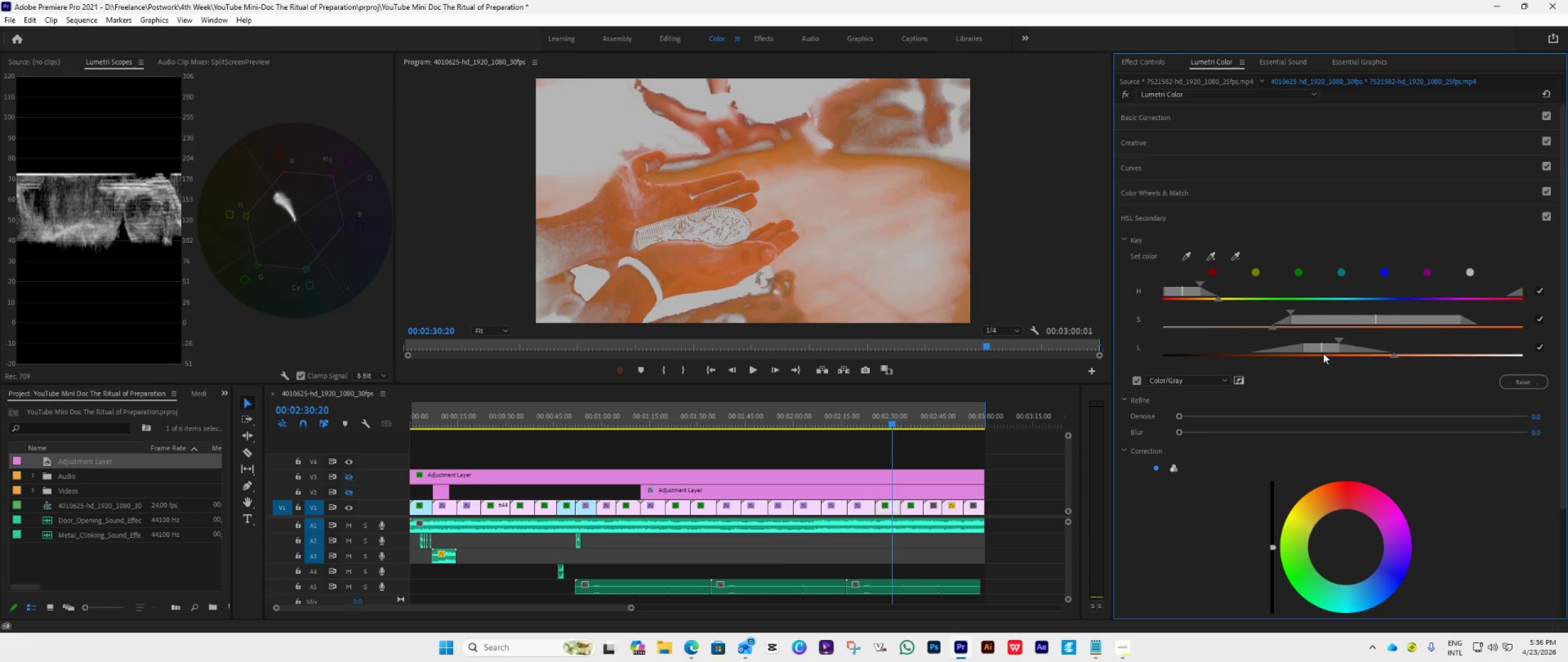 
left_click_drag(start_coordinate=[1328, 349], to_coordinate=[1322, 373])
 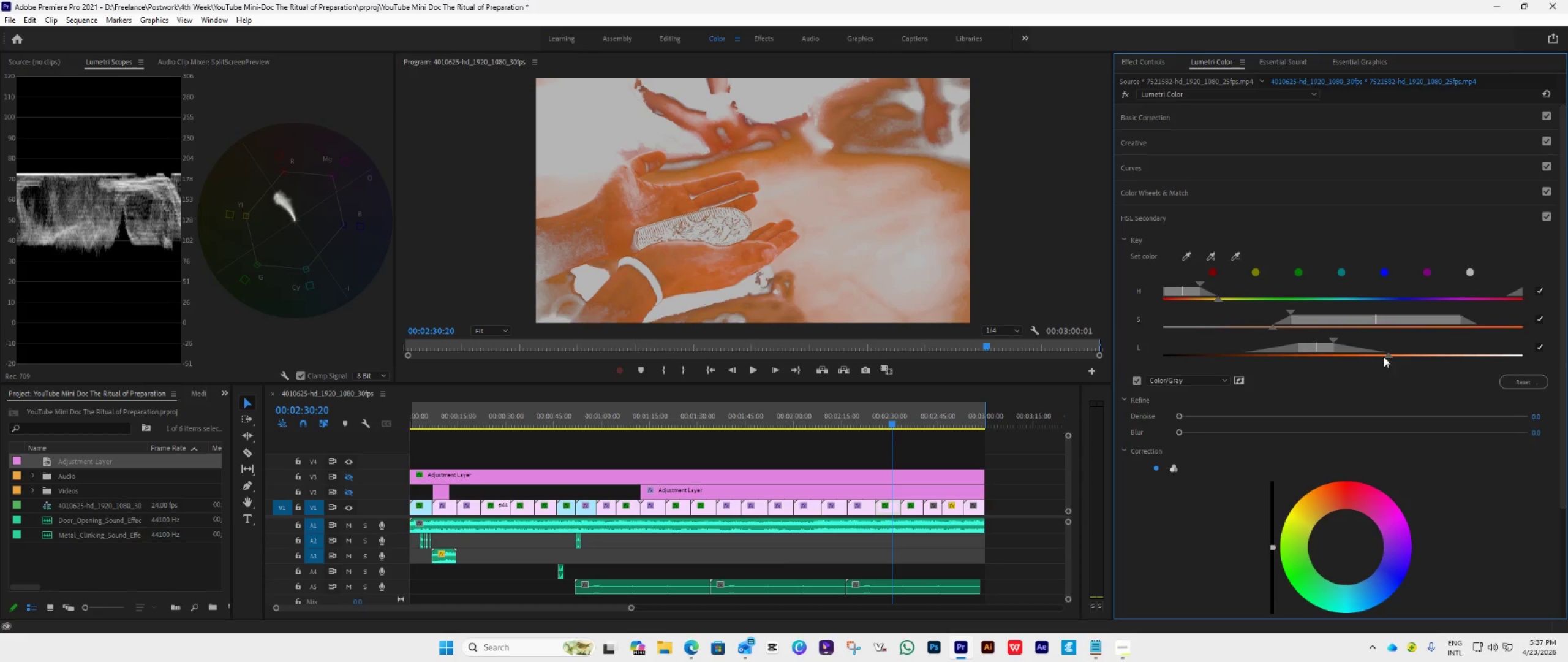 
left_click_drag(start_coordinate=[1384, 357], to_coordinate=[1352, 376])
 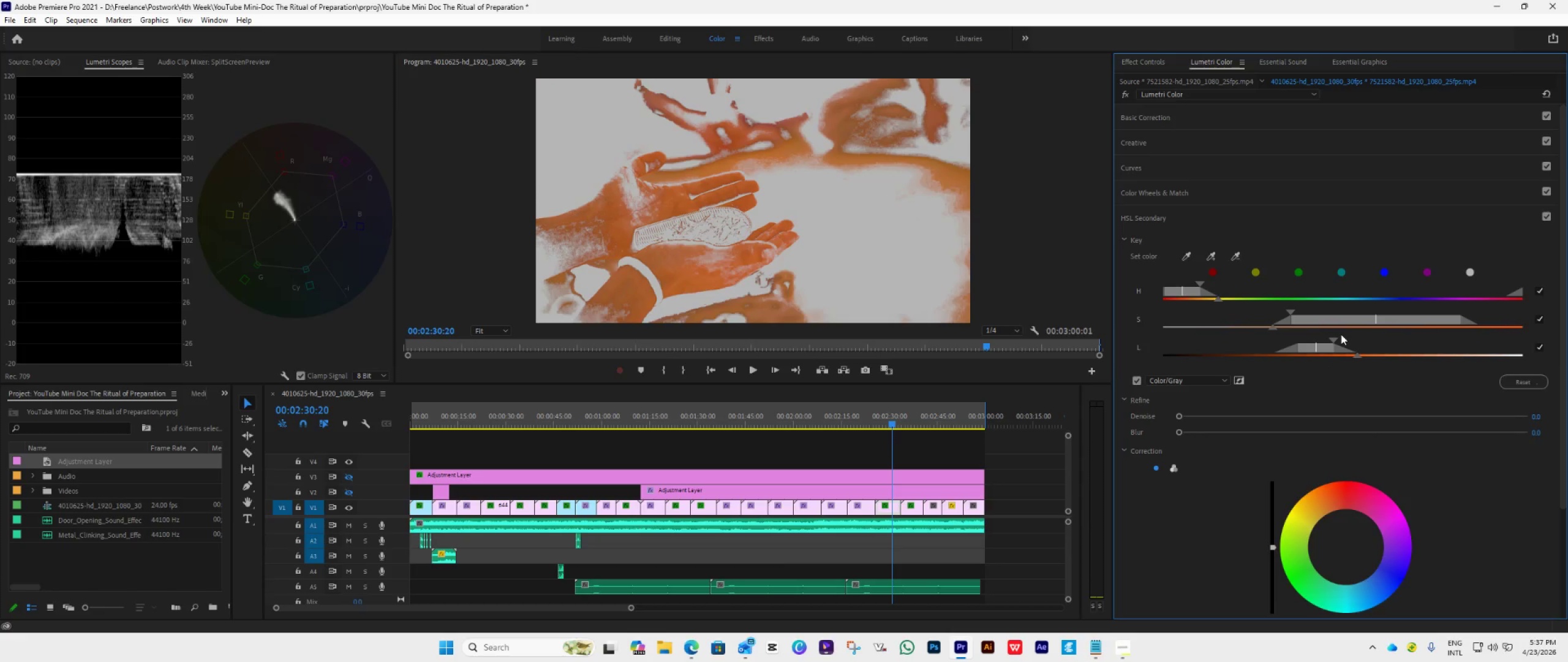 
wait(6.27)
 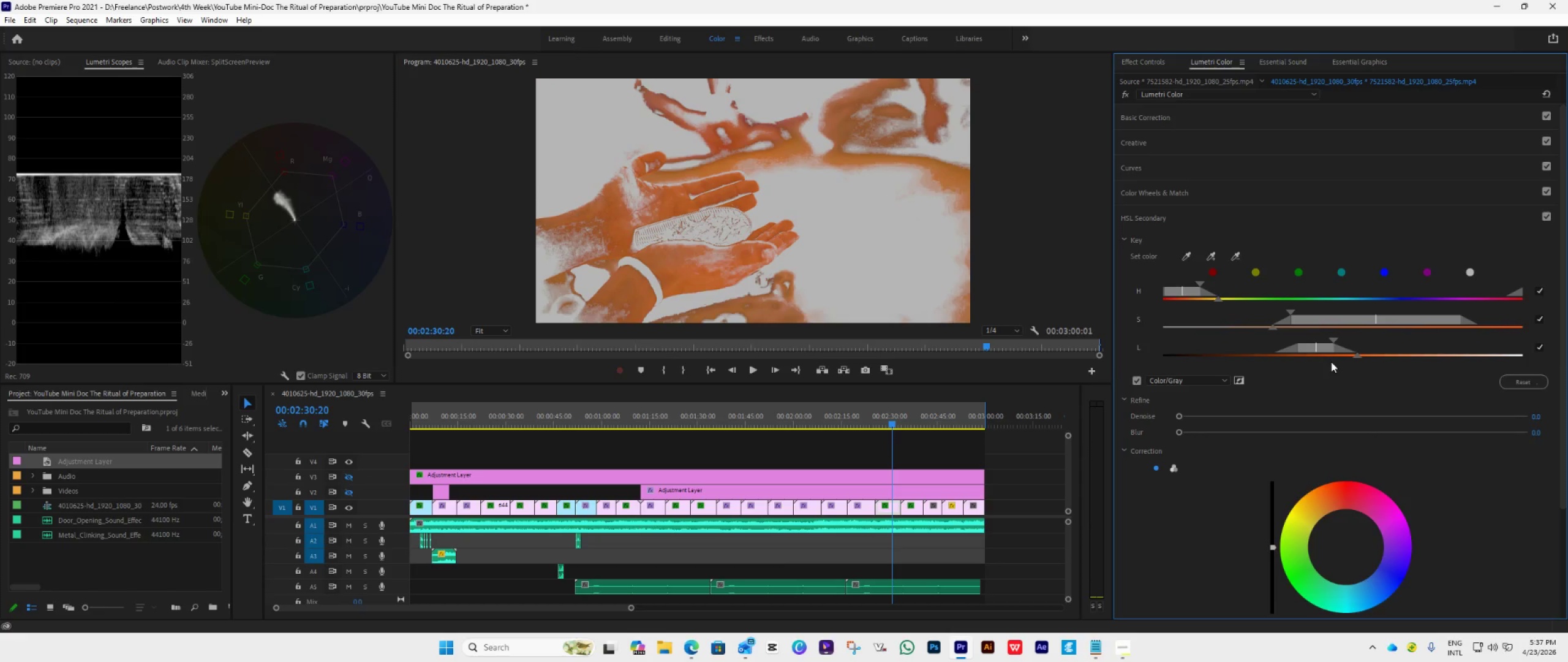 
left_click_drag(start_coordinate=[1289, 312], to_coordinate=[1302, 316])
 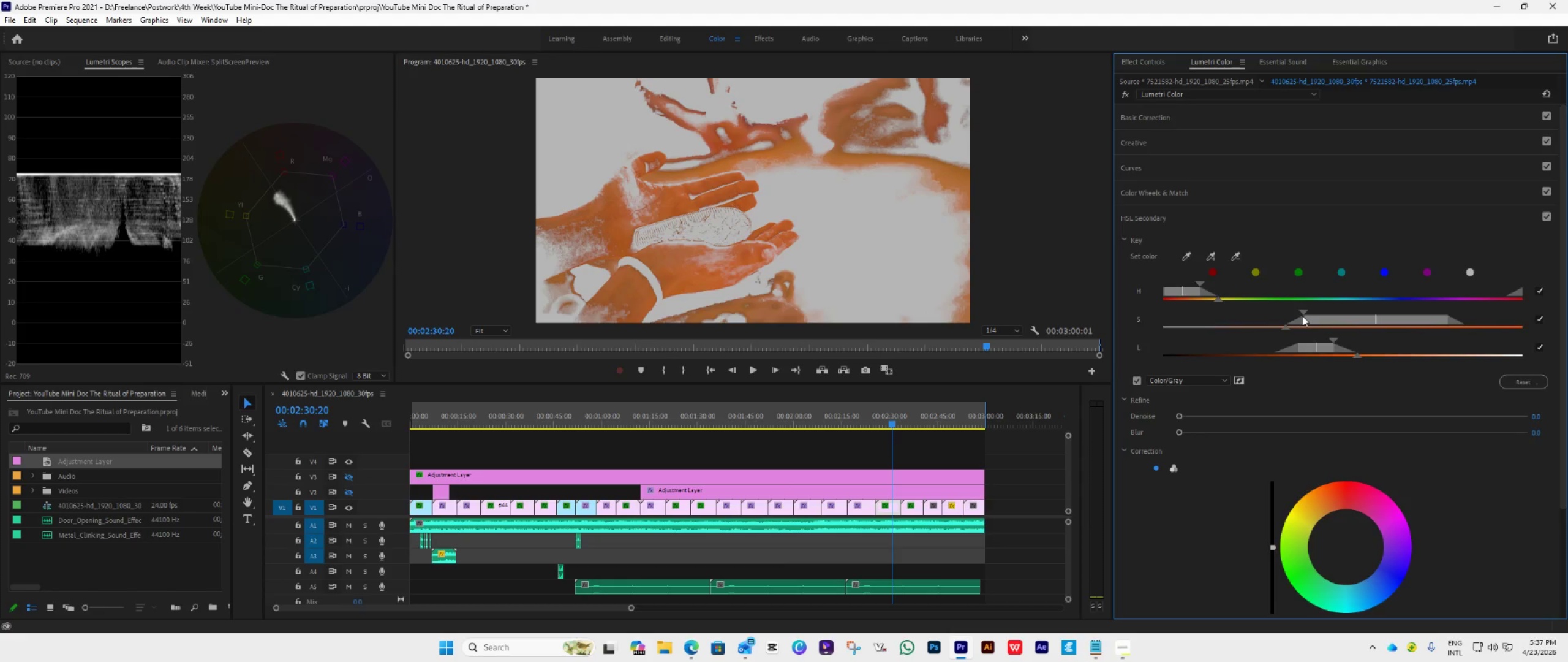 
wait(5.42)
 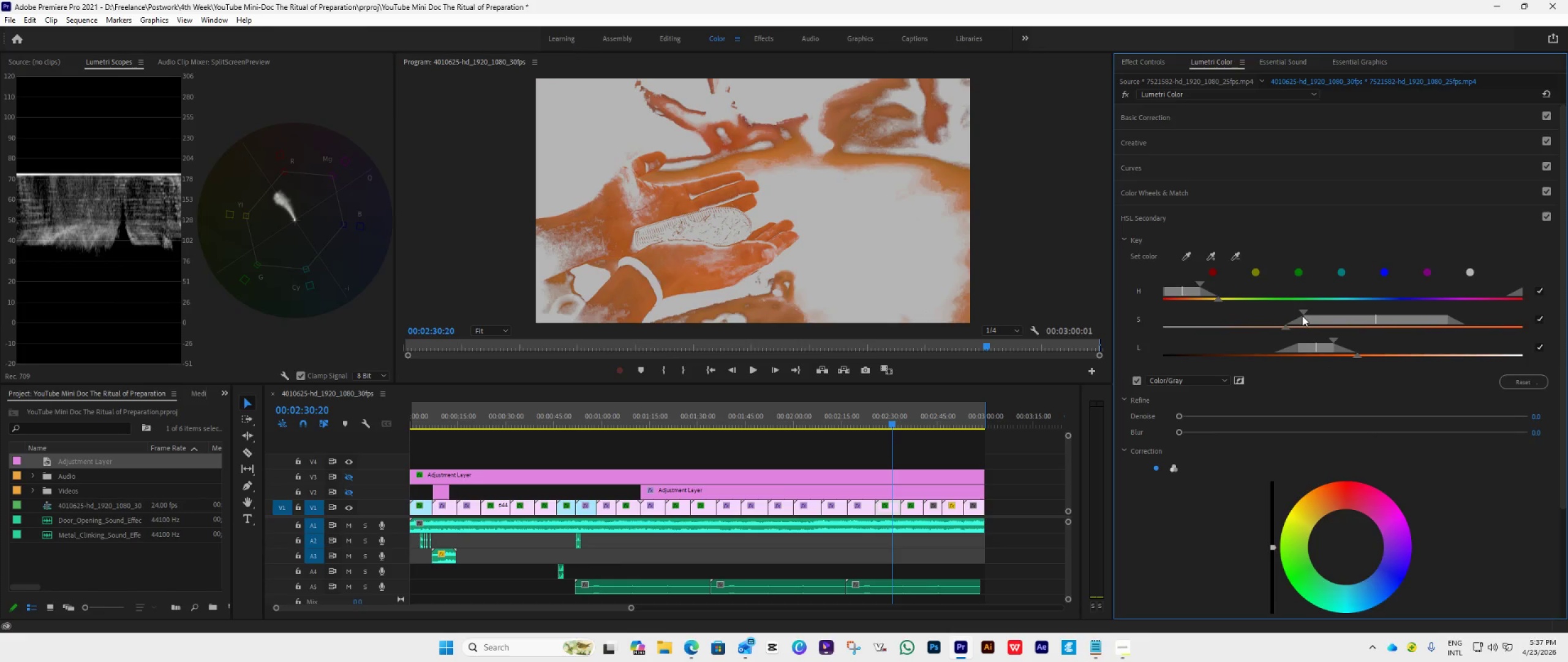 
left_click([1135, 379])
 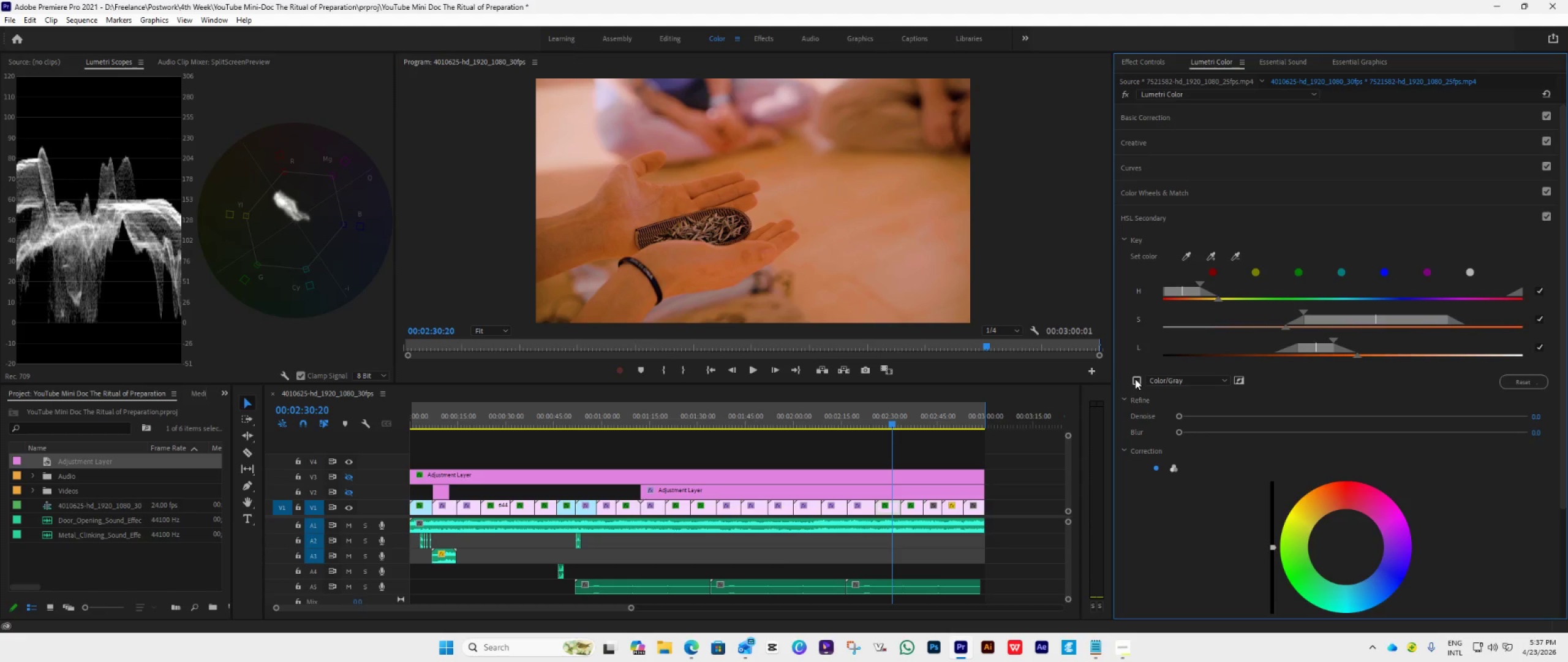 
left_click([1144, 63])
 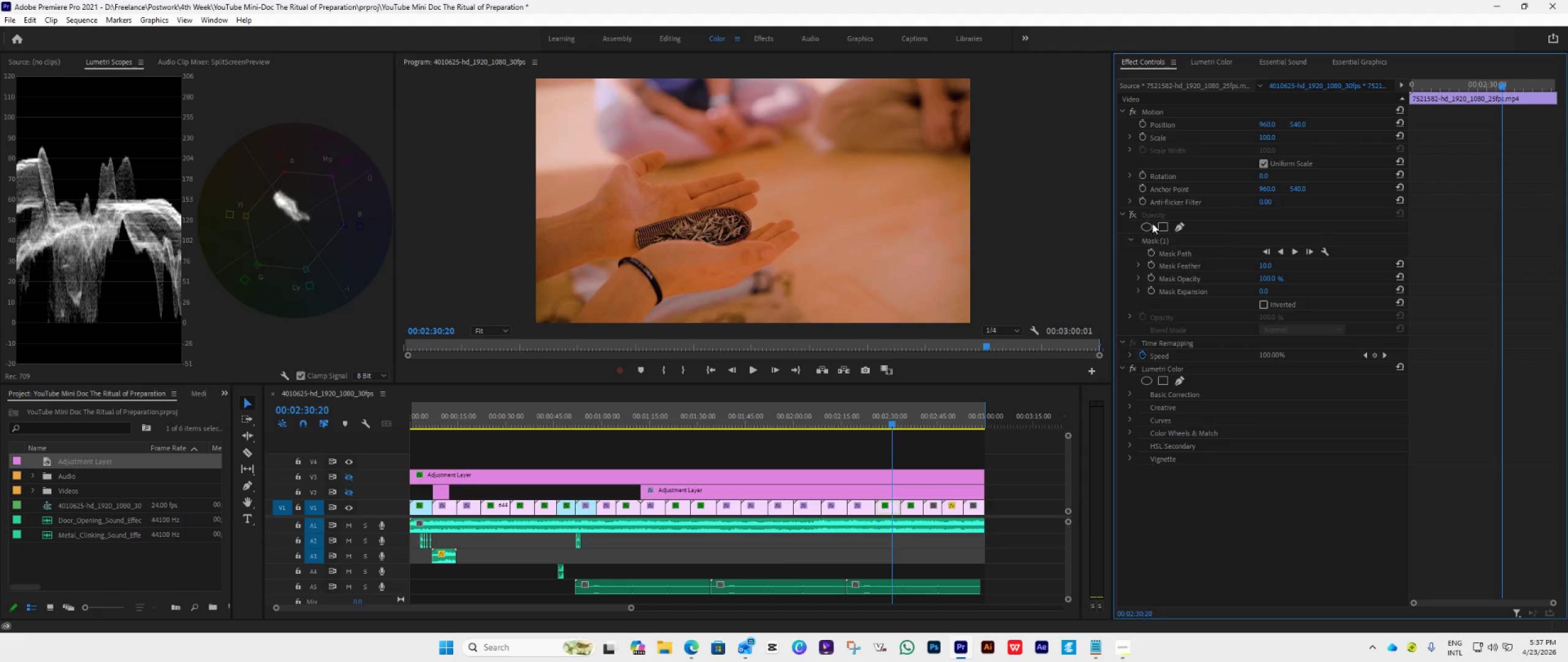 
left_click([1201, 53])
 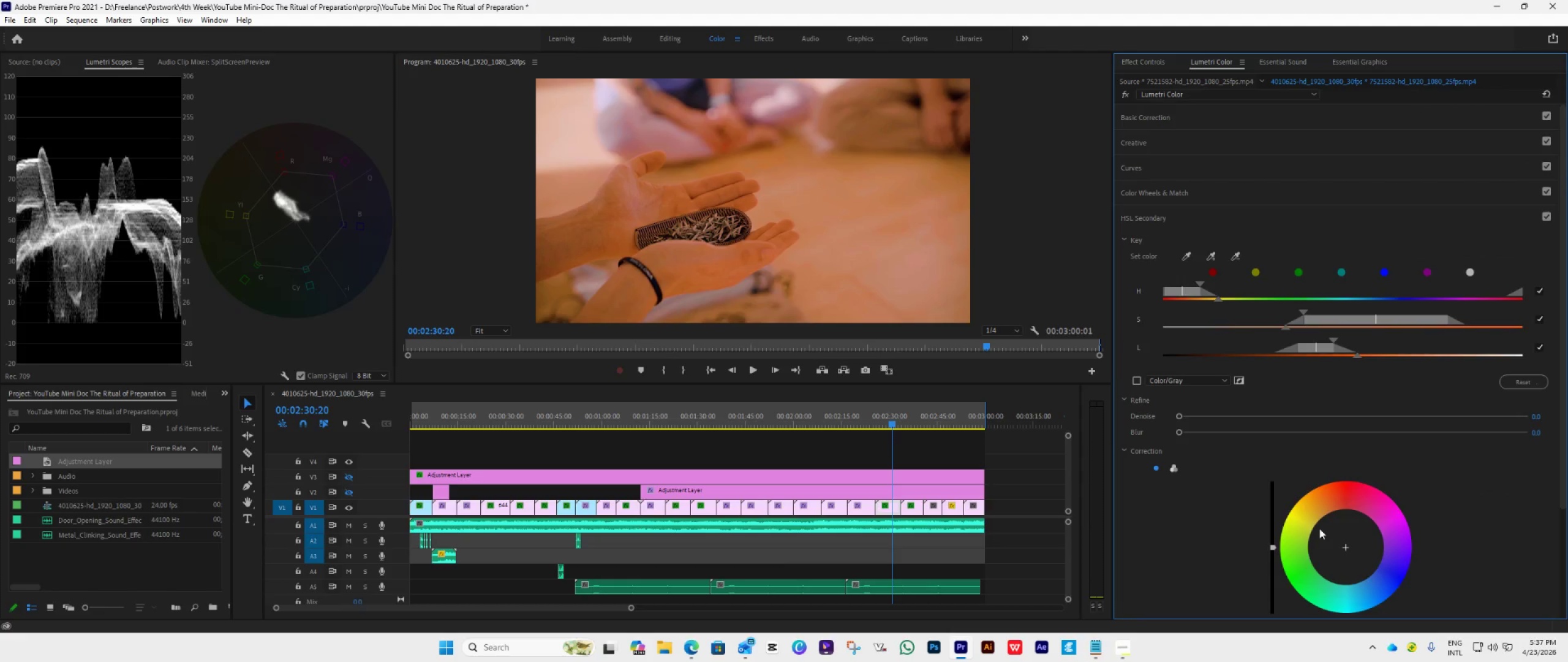 
scroll: coordinate [1476, 503], scroll_direction: down, amount: 12.0
 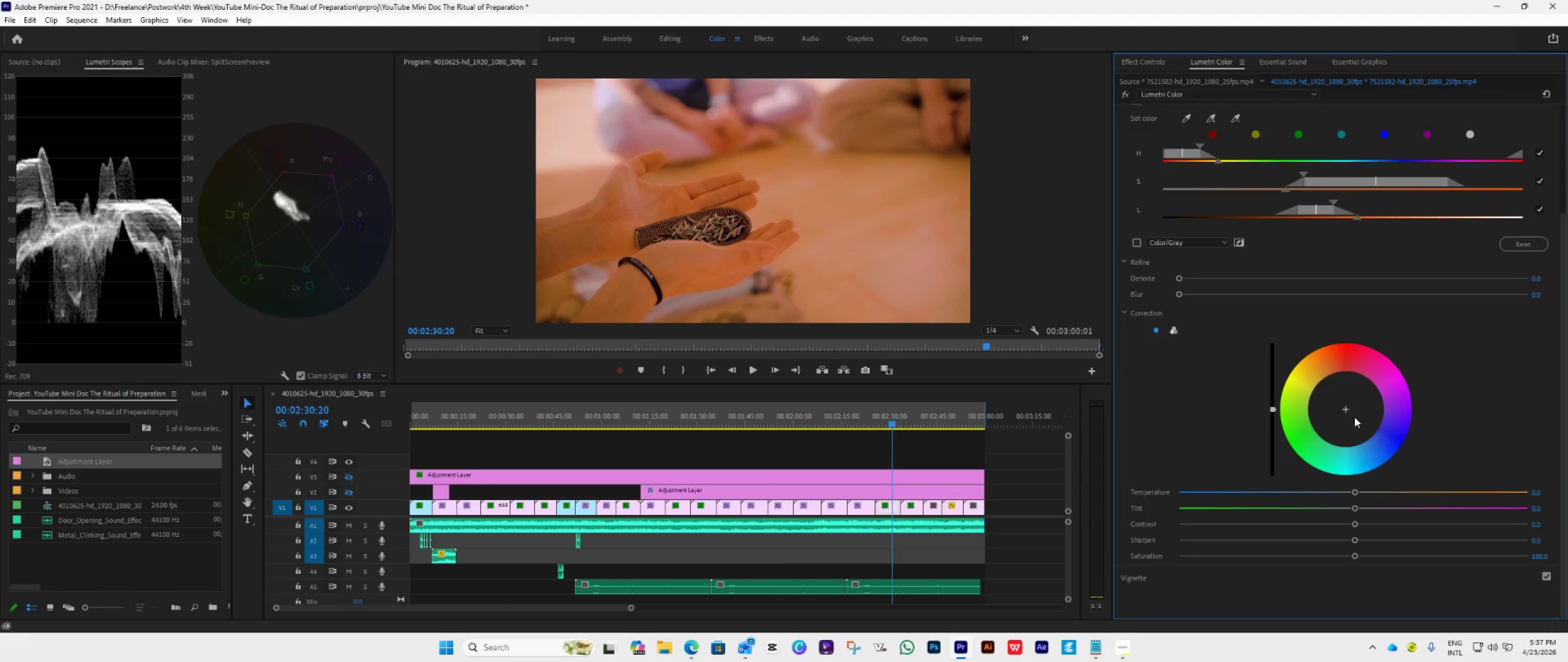 
left_click_drag(start_coordinate=[1344, 410], to_coordinate=[1407, 546])
 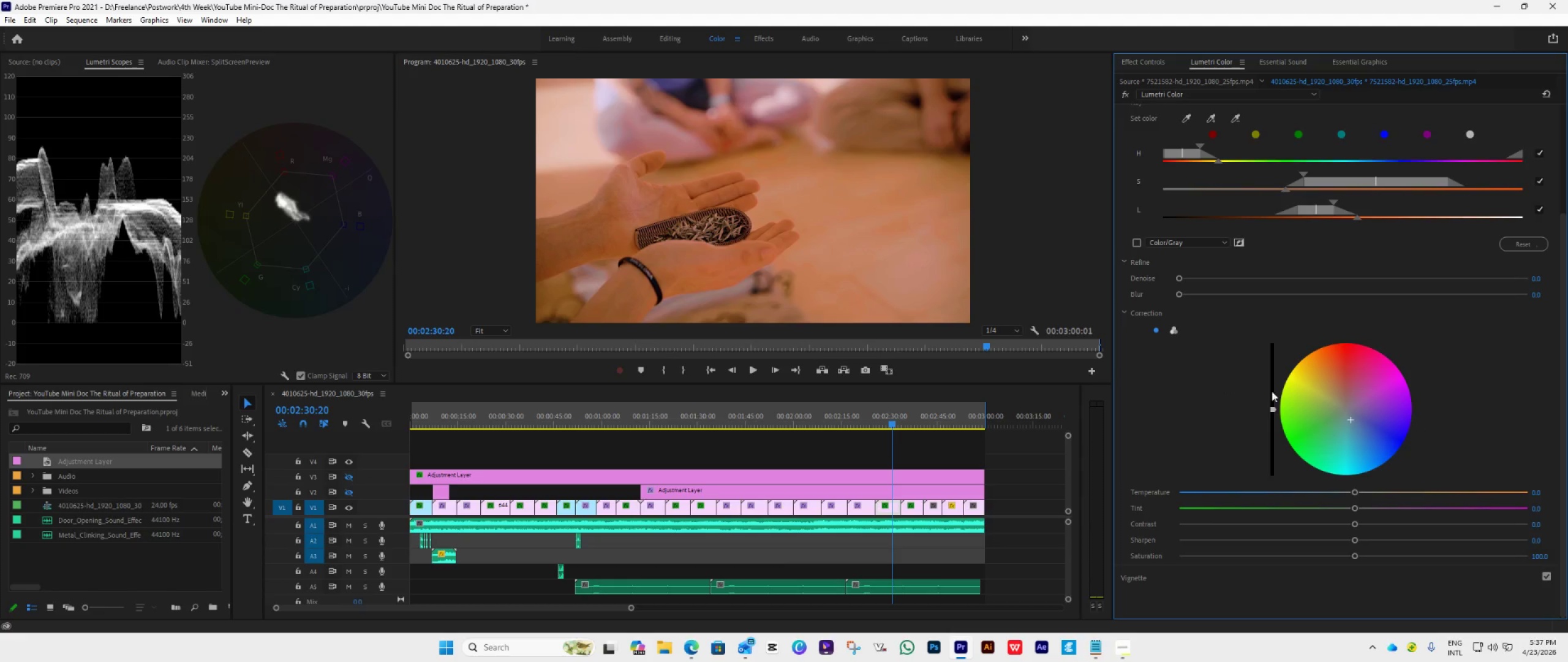 
left_click_drag(start_coordinate=[1352, 419], to_coordinate=[1350, 457])
 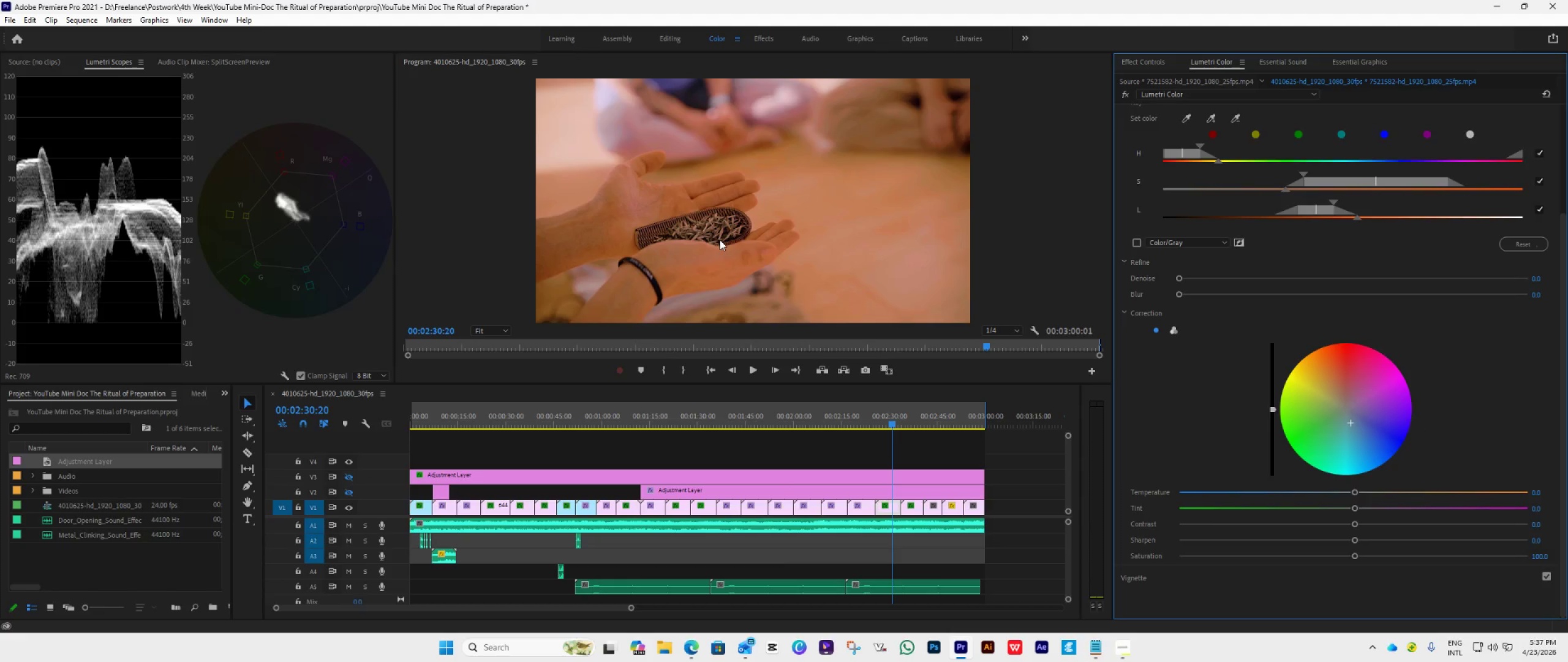 
wait(5.28)
 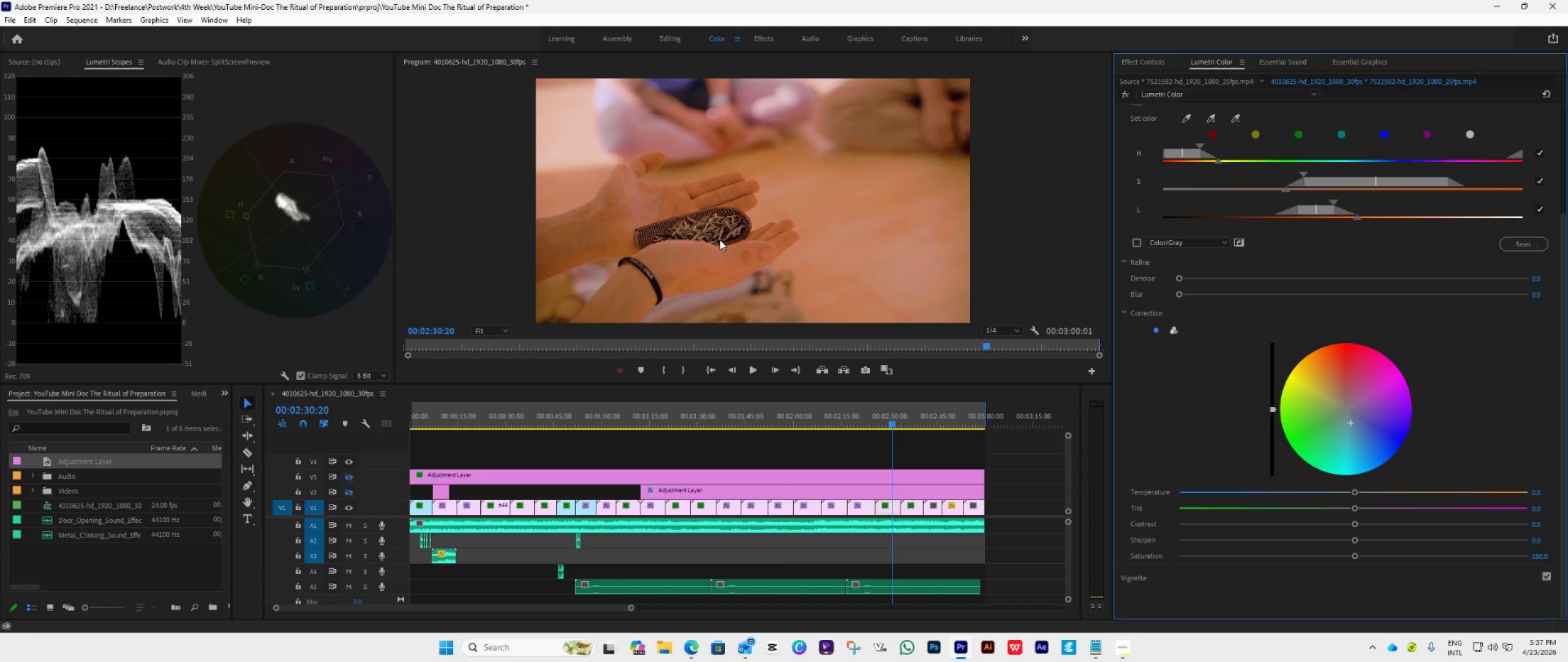 
left_click_drag(start_coordinate=[1354, 420], to_coordinate=[1368, 458])
 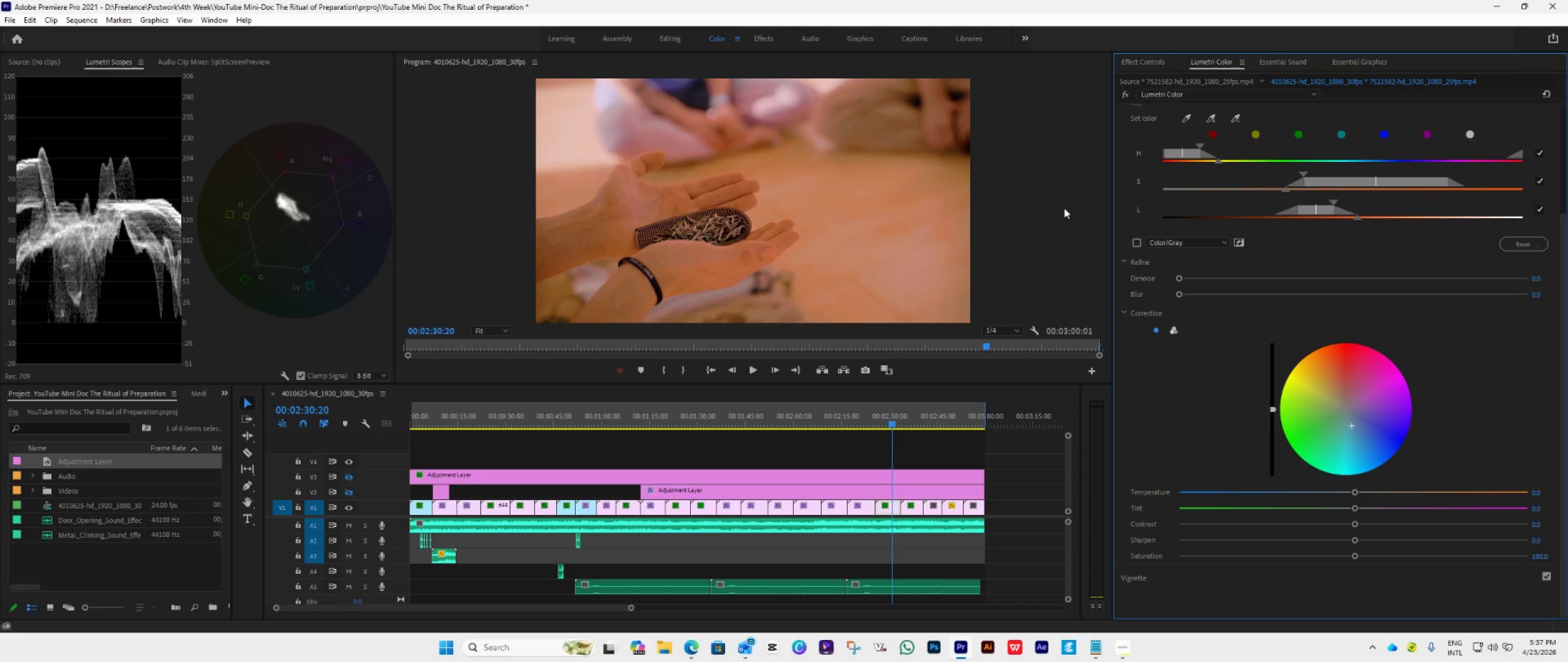 
scroll: coordinate [1234, 241], scroll_direction: up, amount: 20.0
 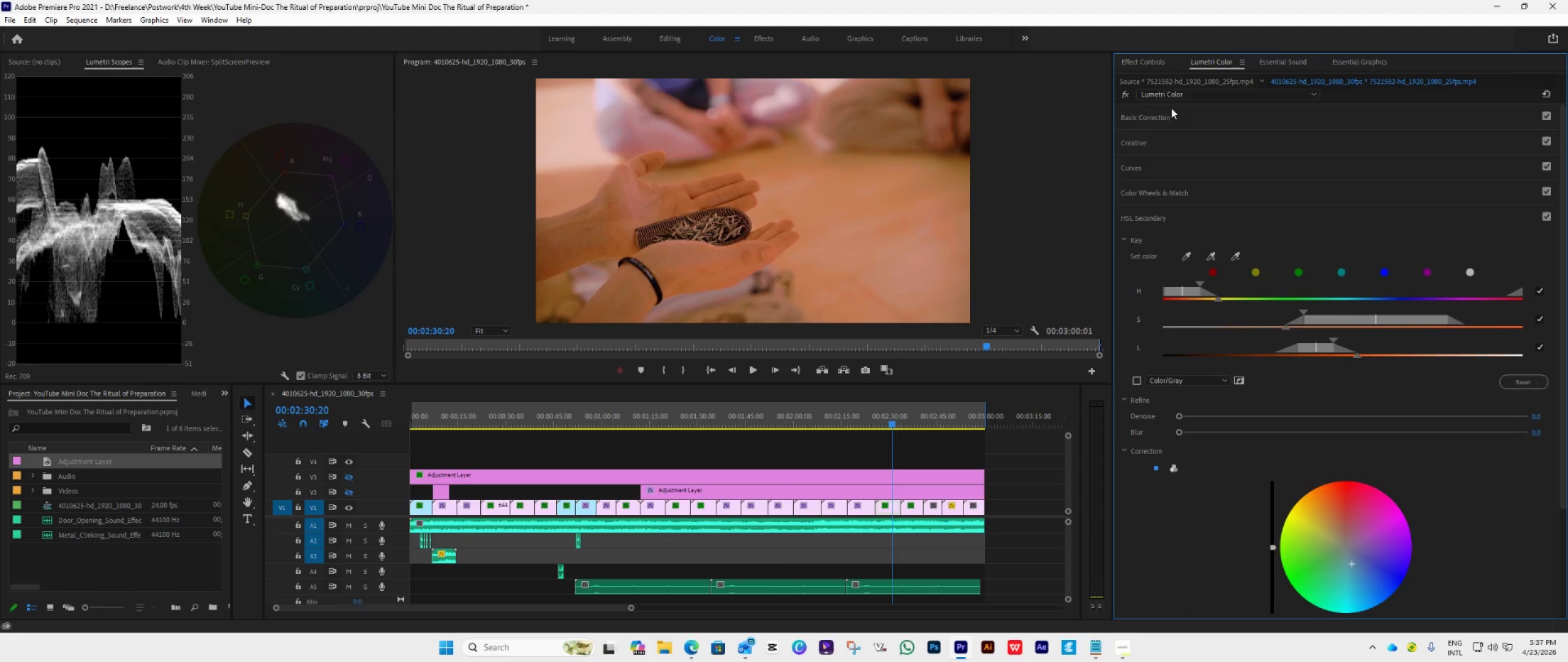 
left_click([1173, 113])
 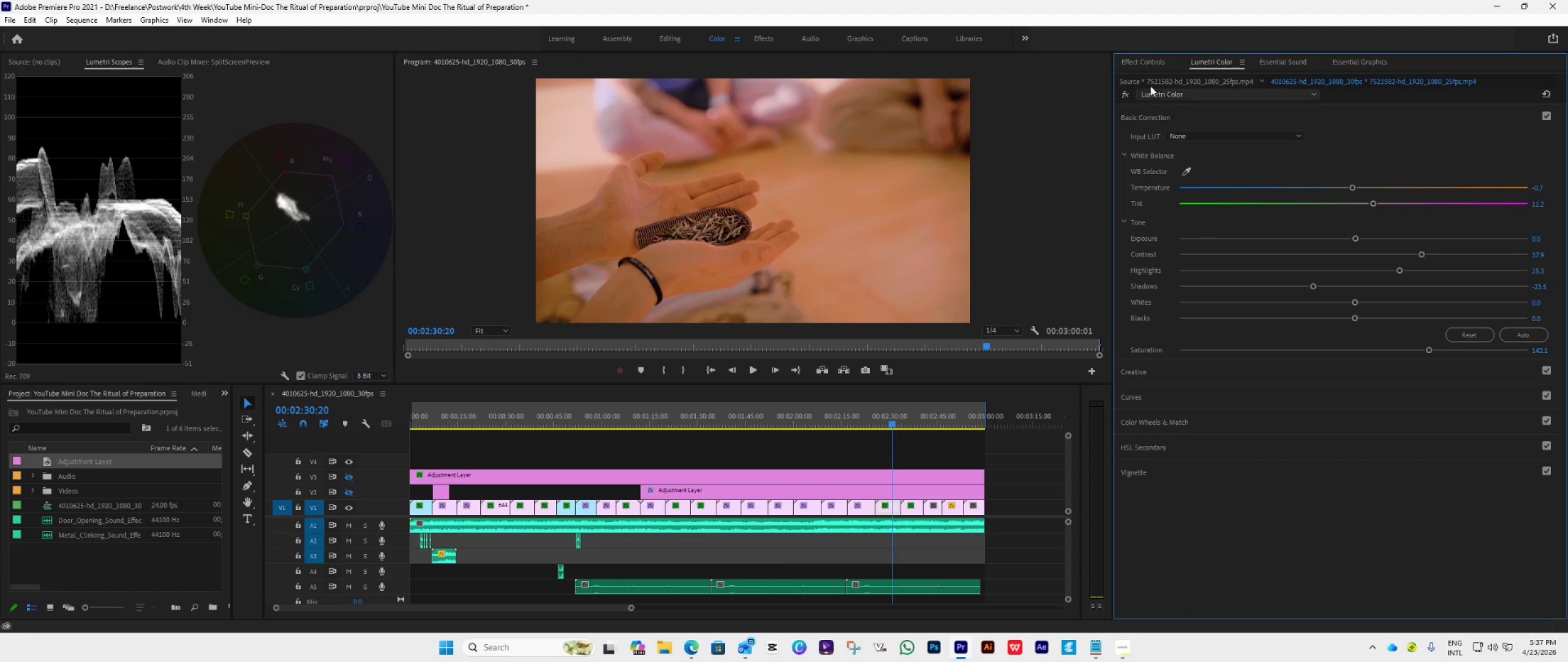 
left_click([1141, 66])
 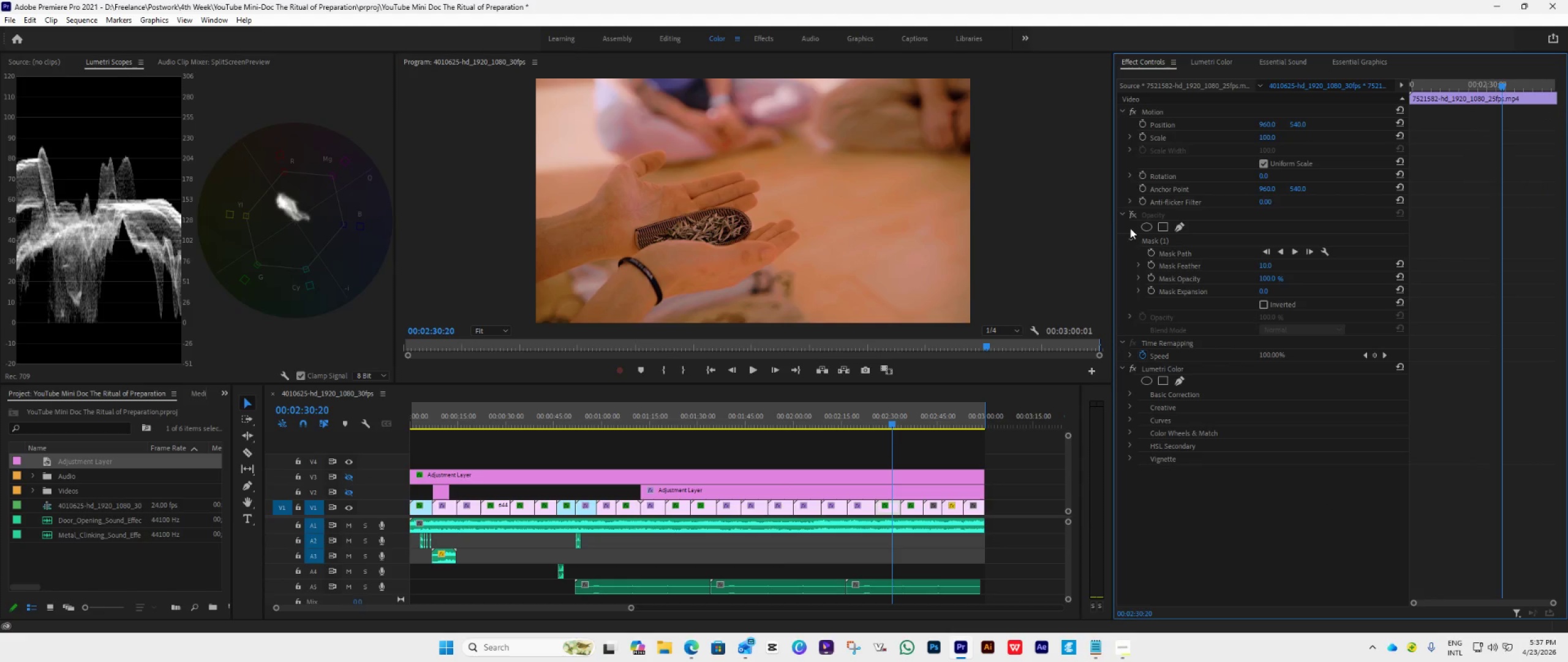 
left_click([1134, 215])
 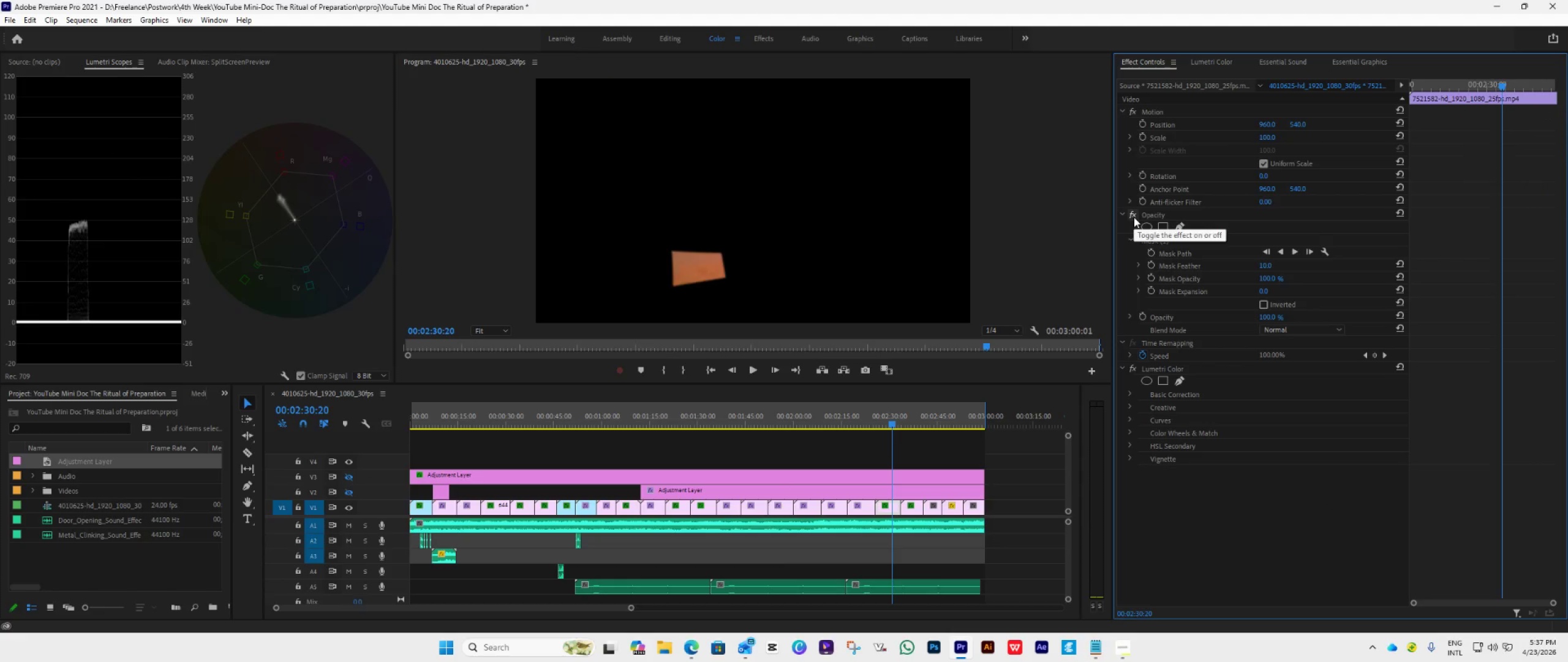 
left_click([1133, 217])
 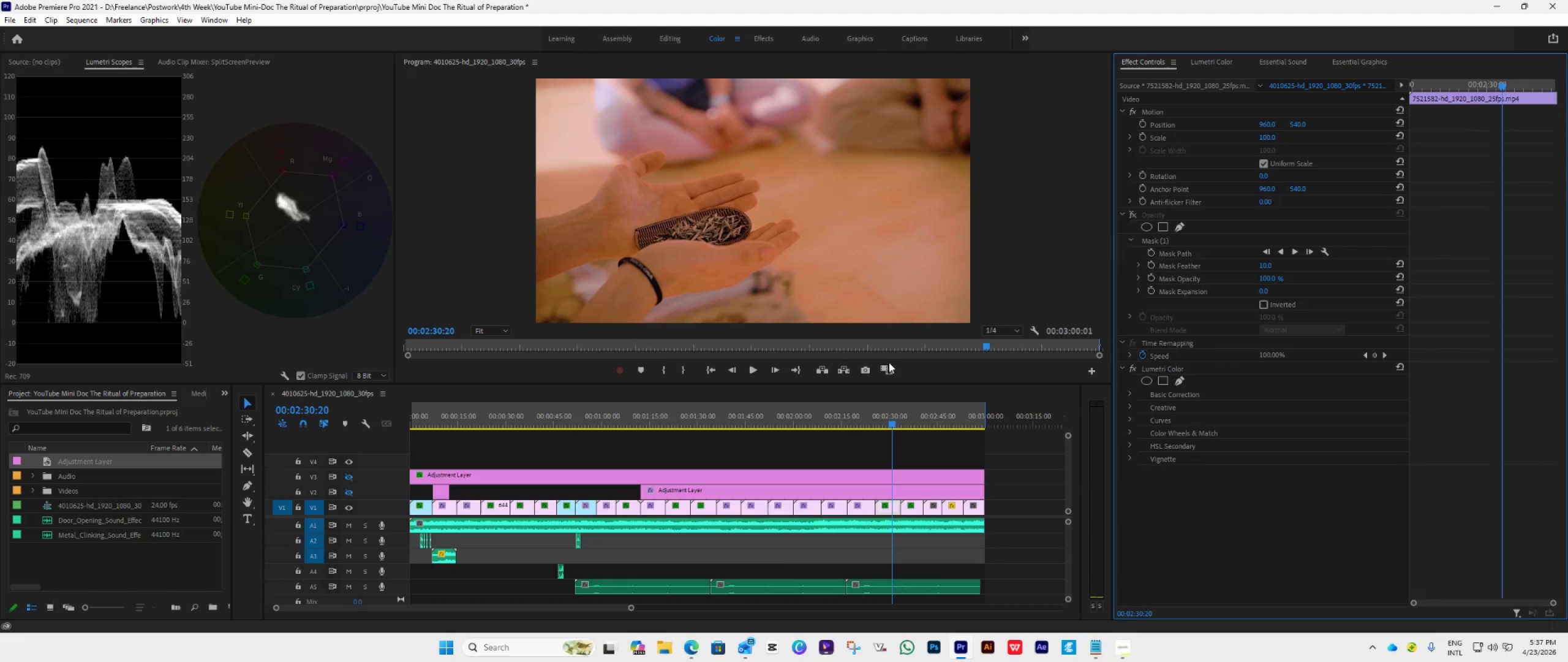 
left_click([886, 371])
 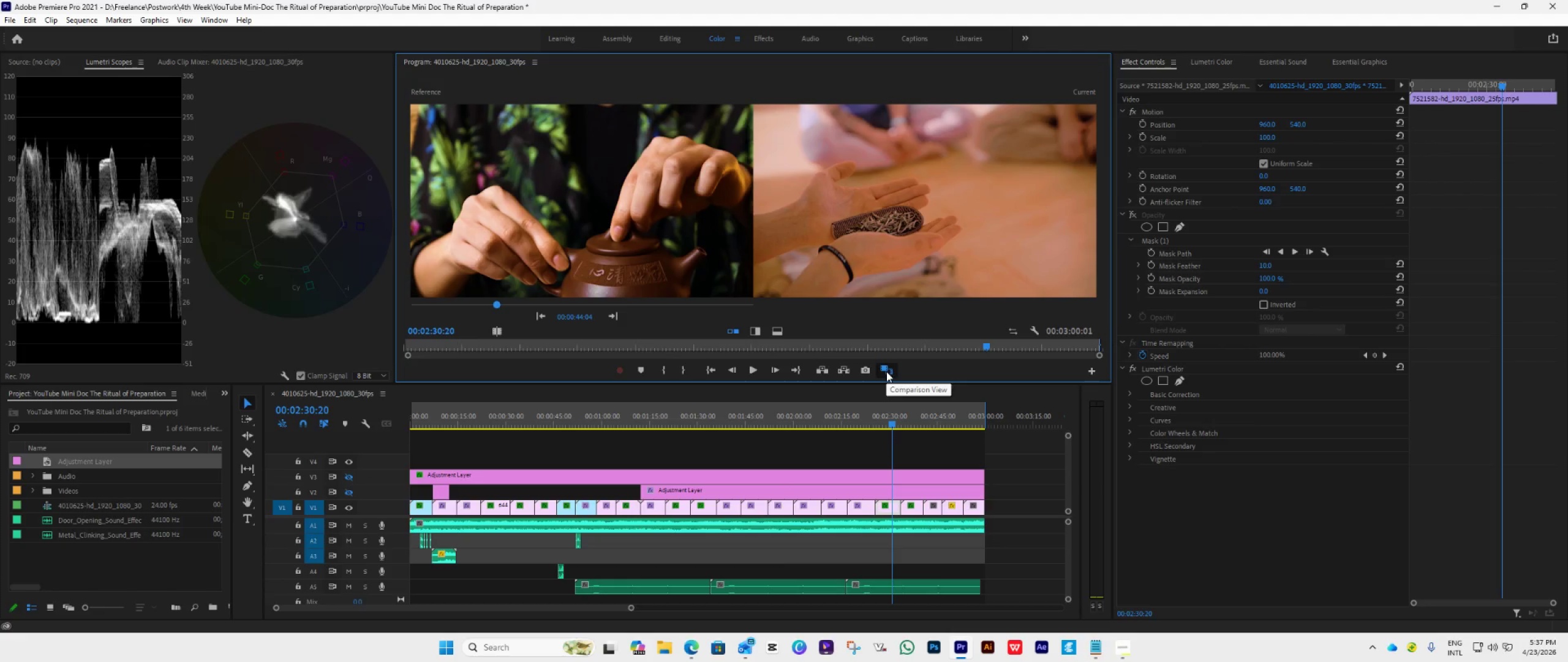 
wait(9.59)
 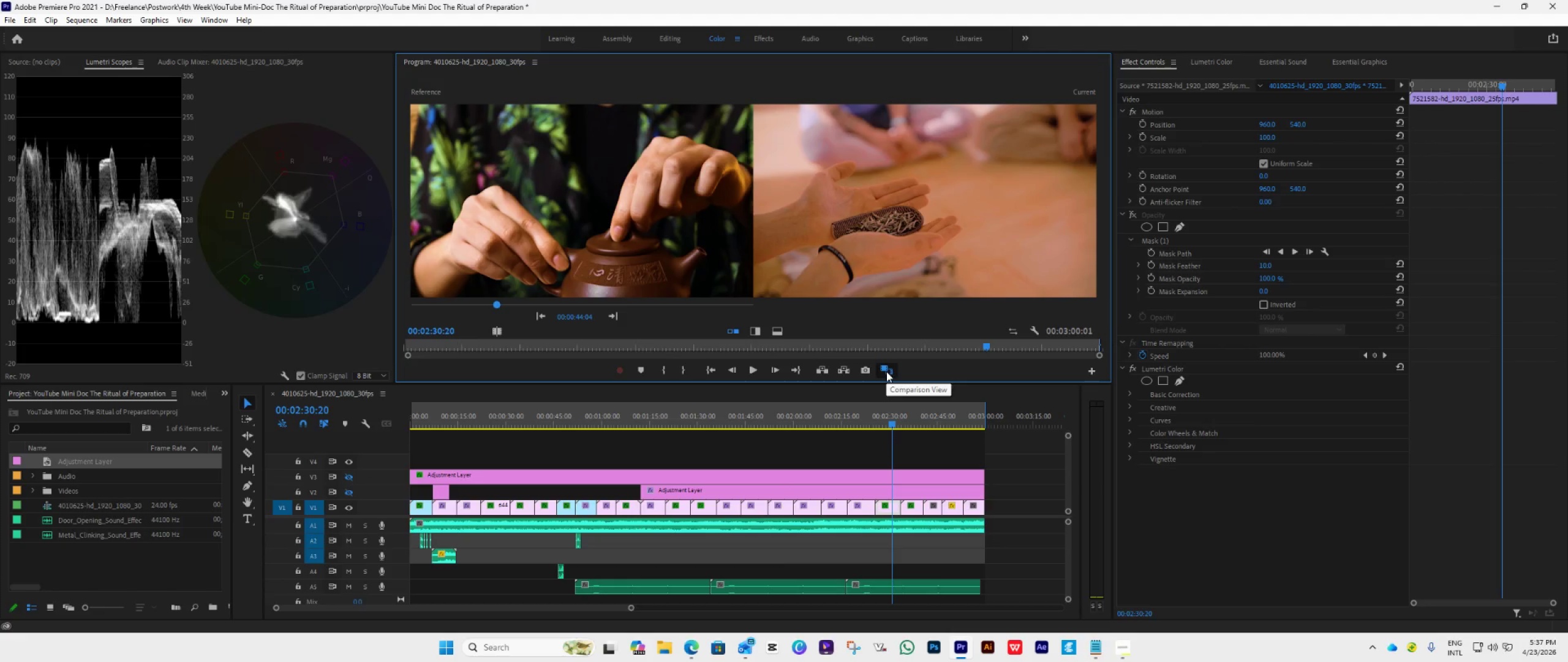 
left_click([1204, 63])
 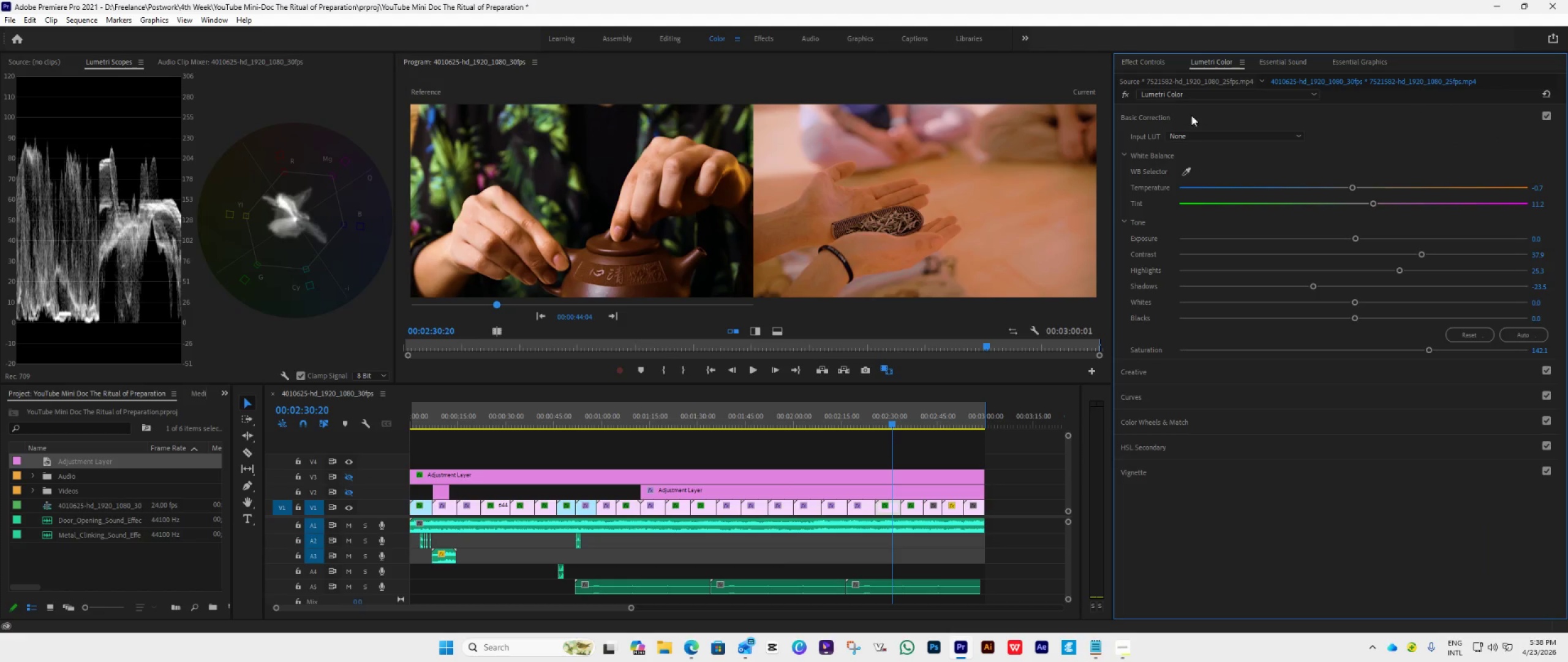 
left_click([1204, 113])
 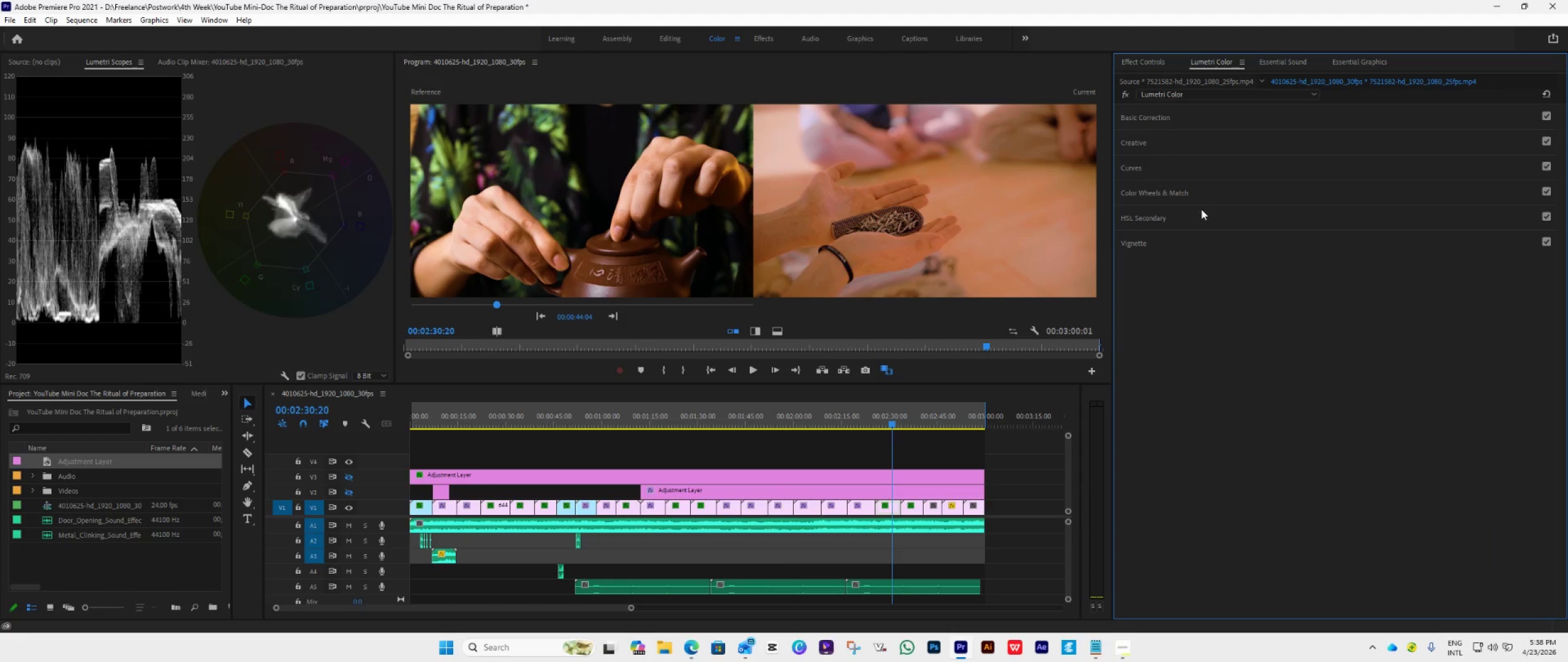 
left_click([1201, 218])
 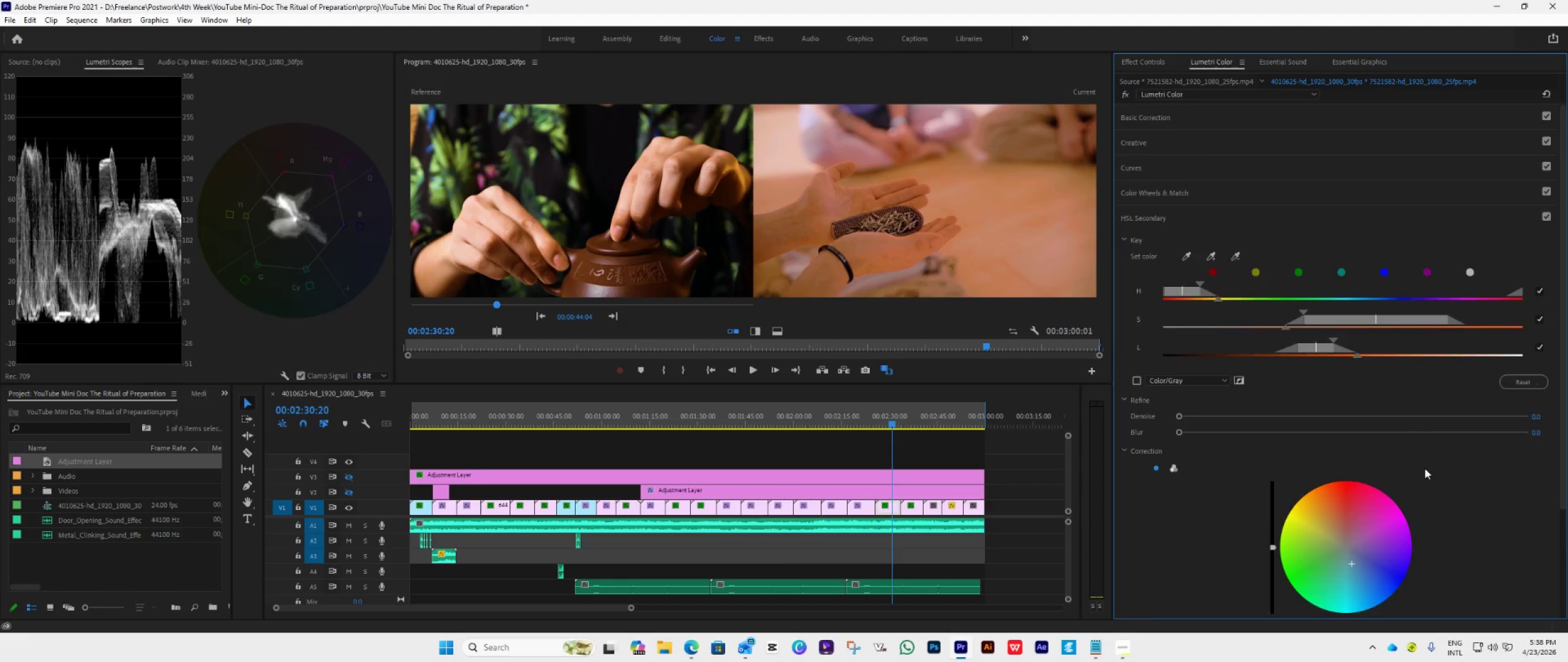 
scroll: coordinate [1462, 479], scroll_direction: down, amount: 16.0
 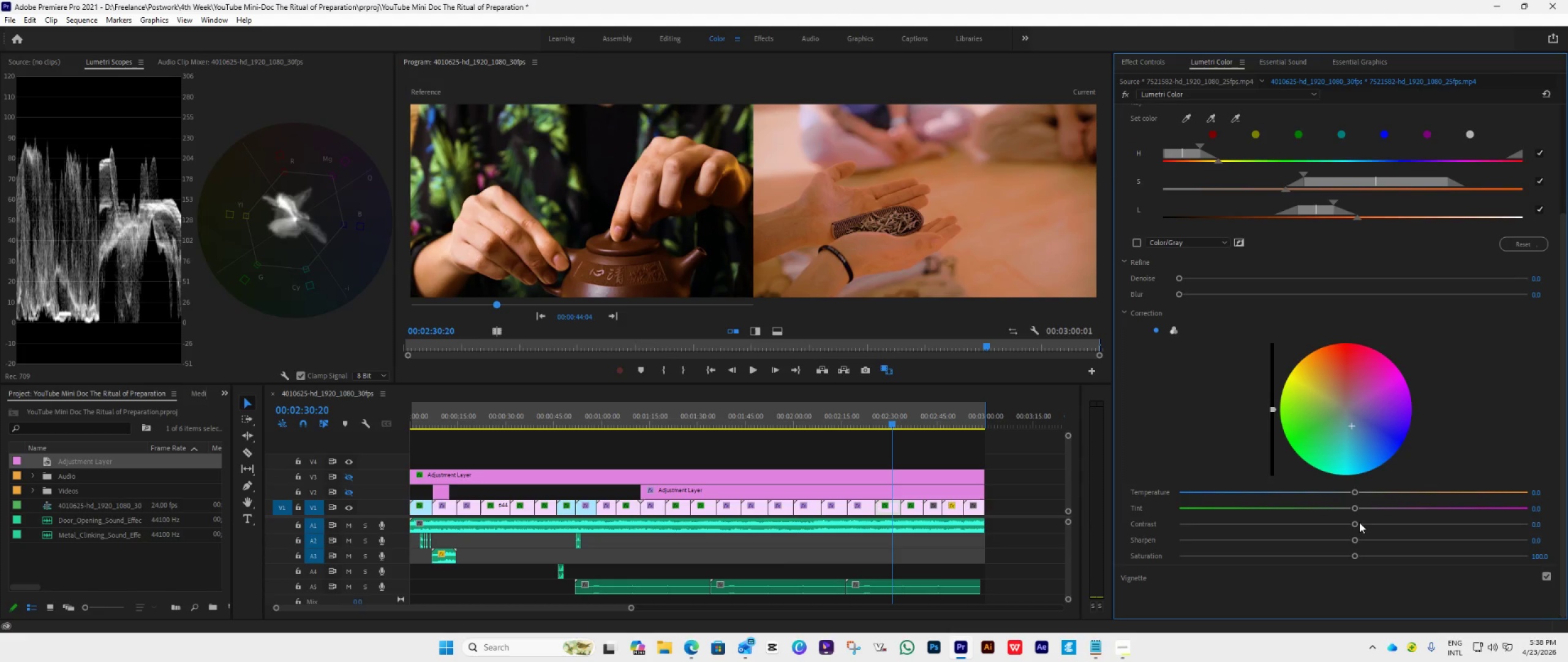 
left_click_drag(start_coordinate=[1356, 523], to_coordinate=[1407, 512])
 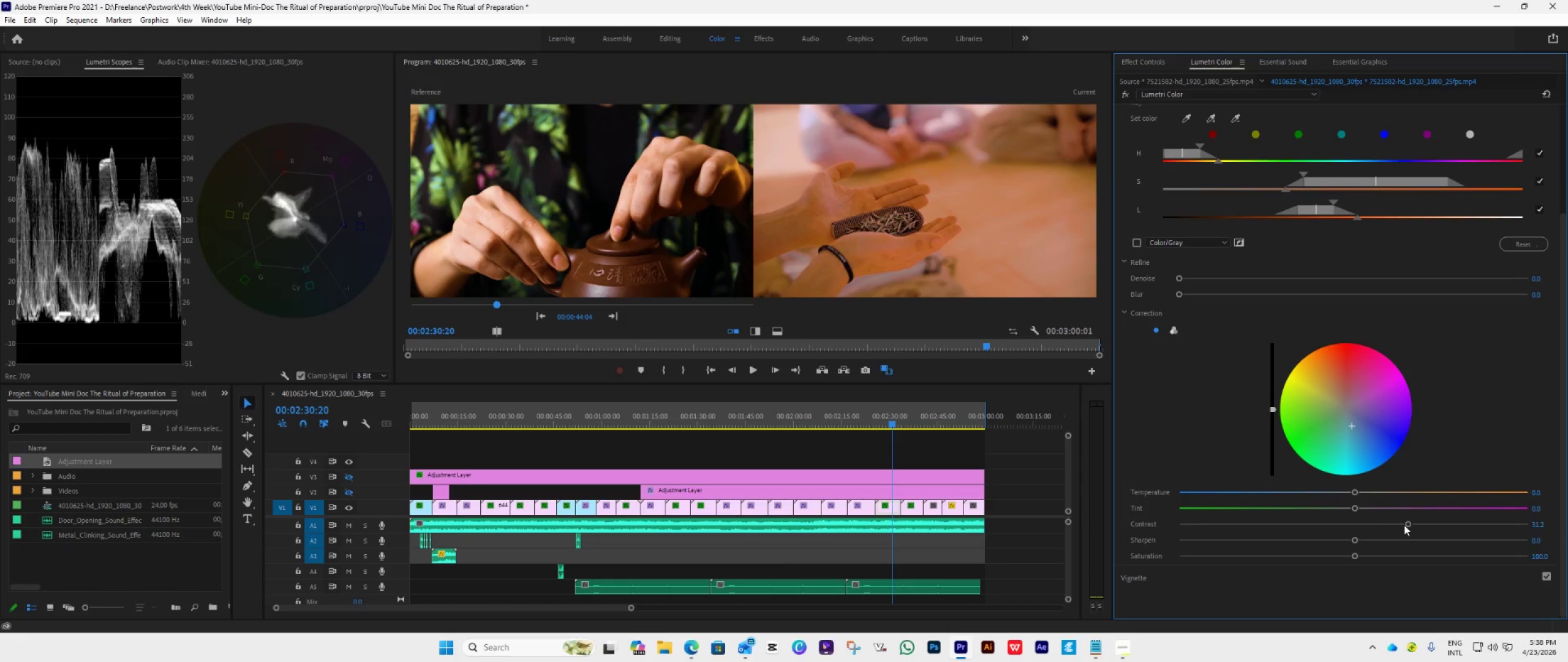 
wait(5.74)
 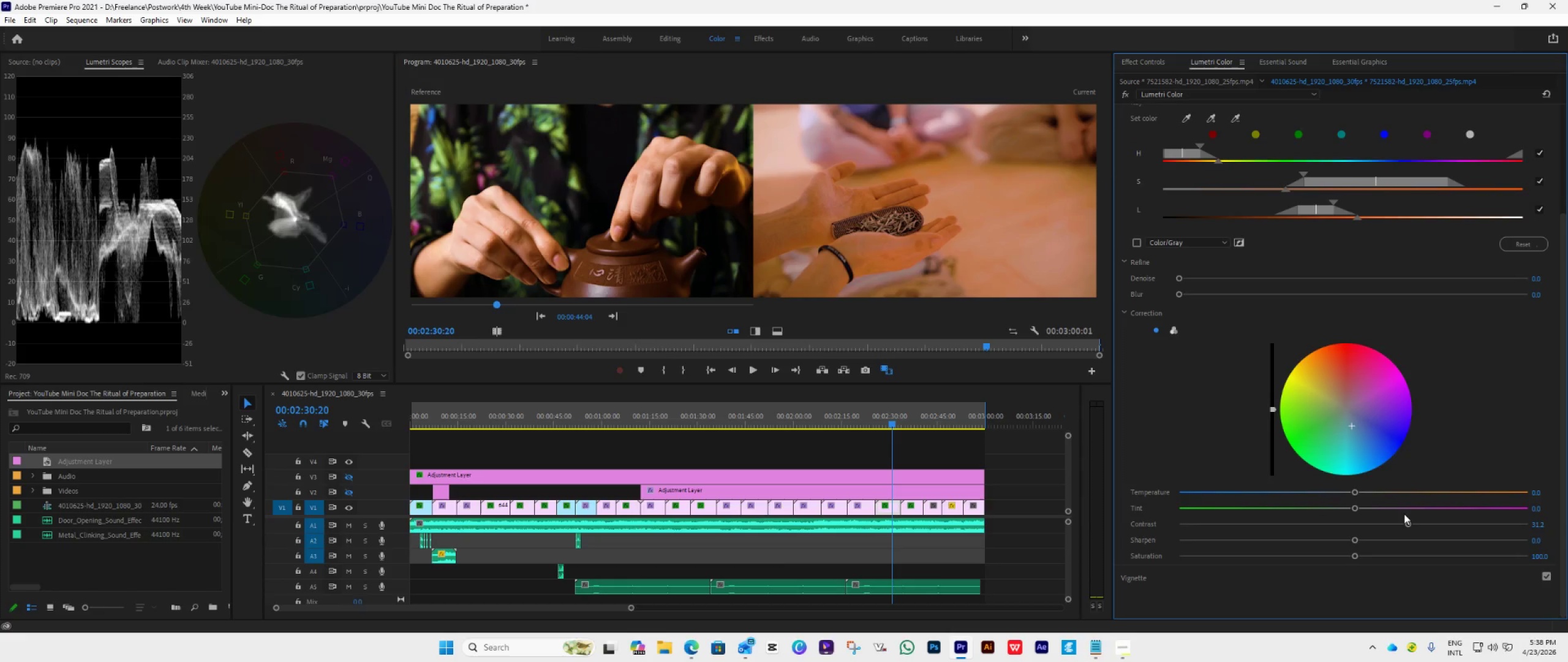 
left_click_drag(start_coordinate=[1354, 557], to_coordinate=[1406, 550])
 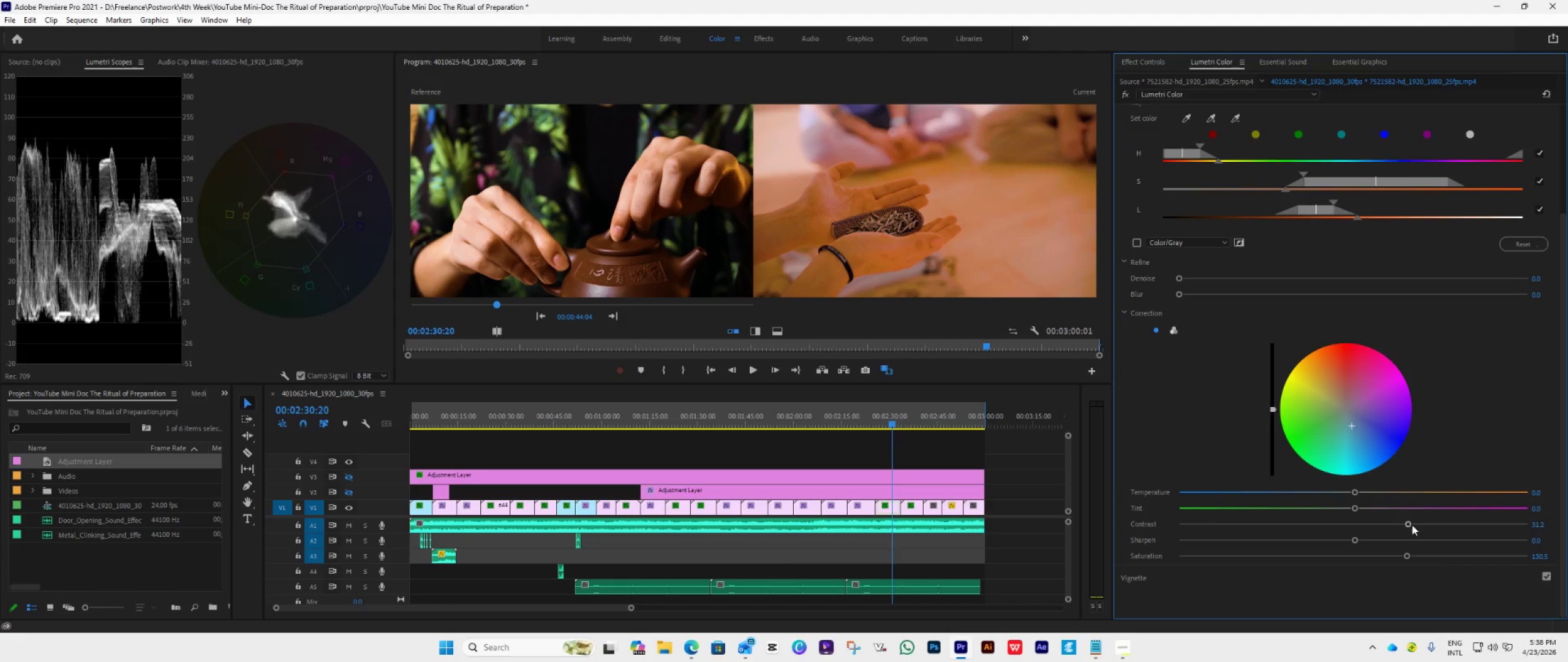 
left_click_drag(start_coordinate=[1412, 525], to_coordinate=[1388, 530])
 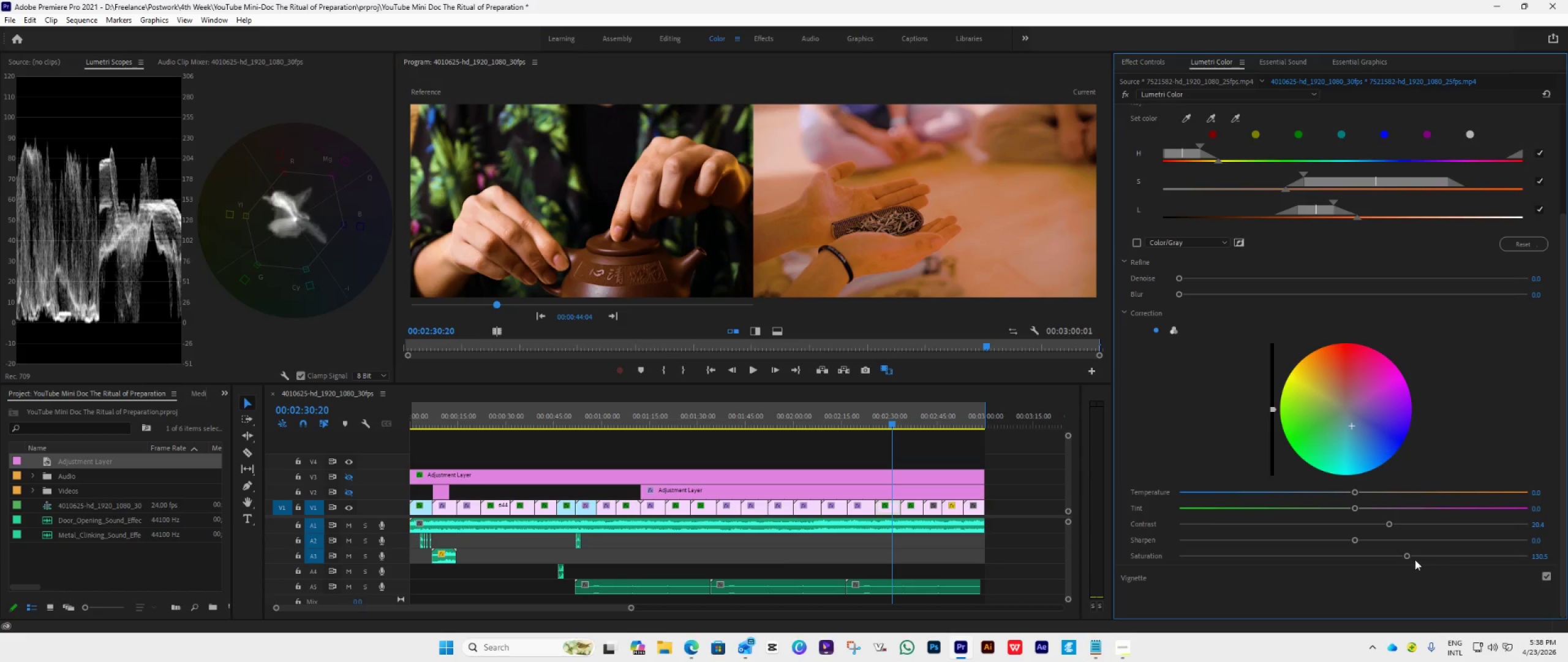 
left_click_drag(start_coordinate=[1409, 558], to_coordinate=[1419, 557])
 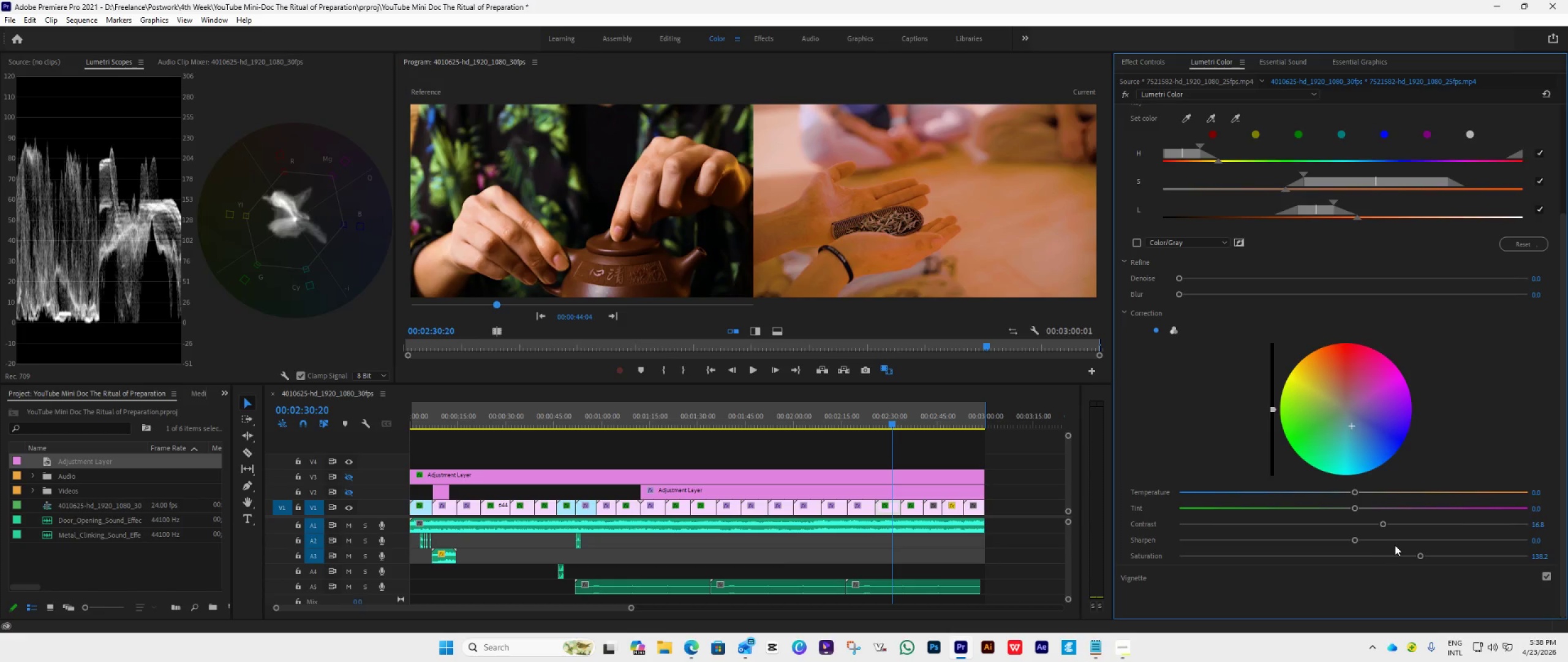 
left_click_drag(start_coordinate=[1420, 557], to_coordinate=[1416, 559])
 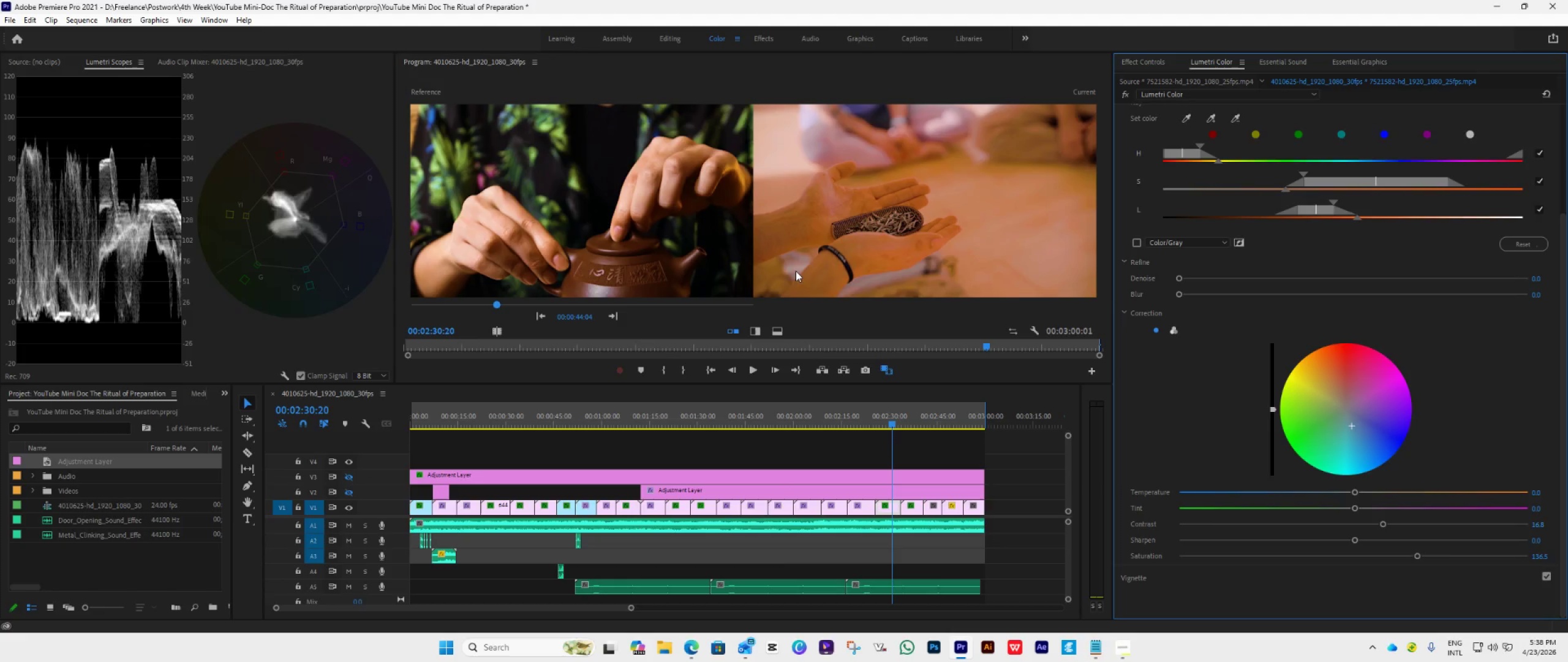 
wait(8.64)
 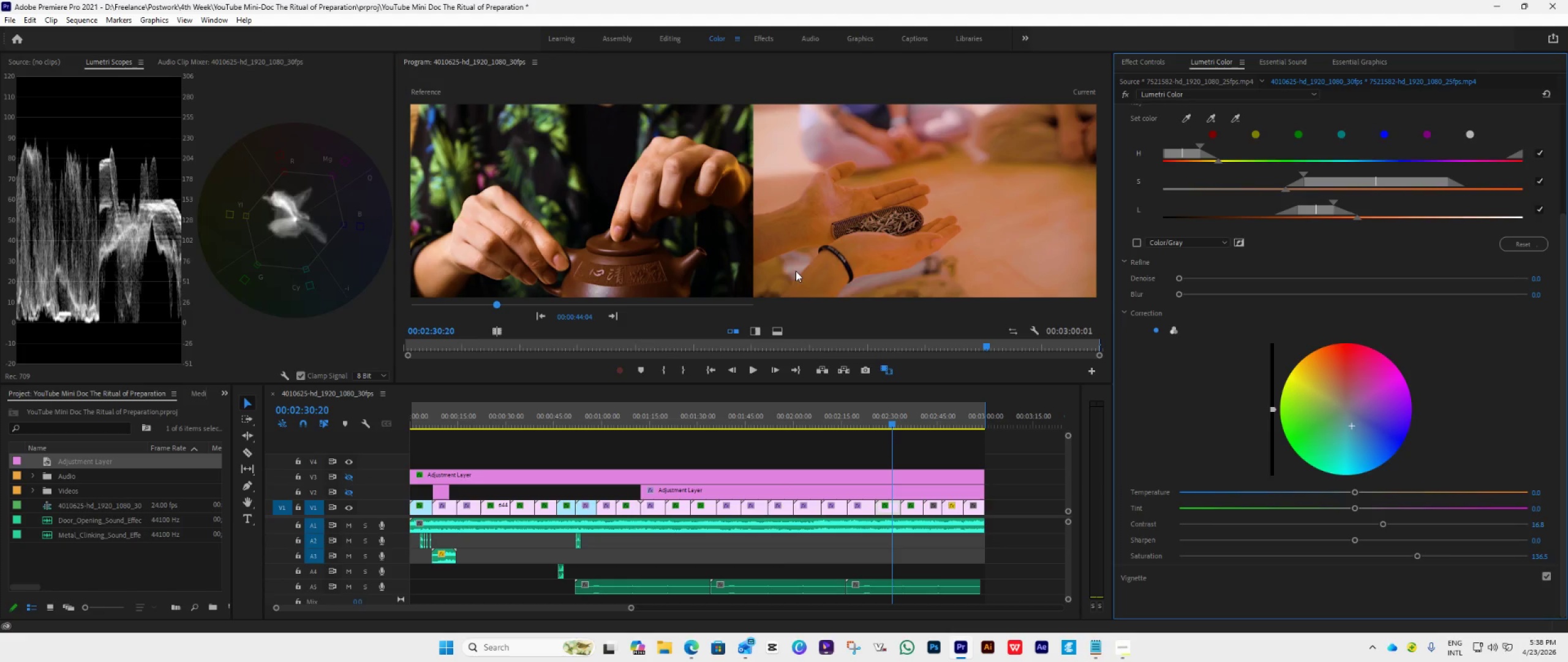 
left_click([1178, 331])
 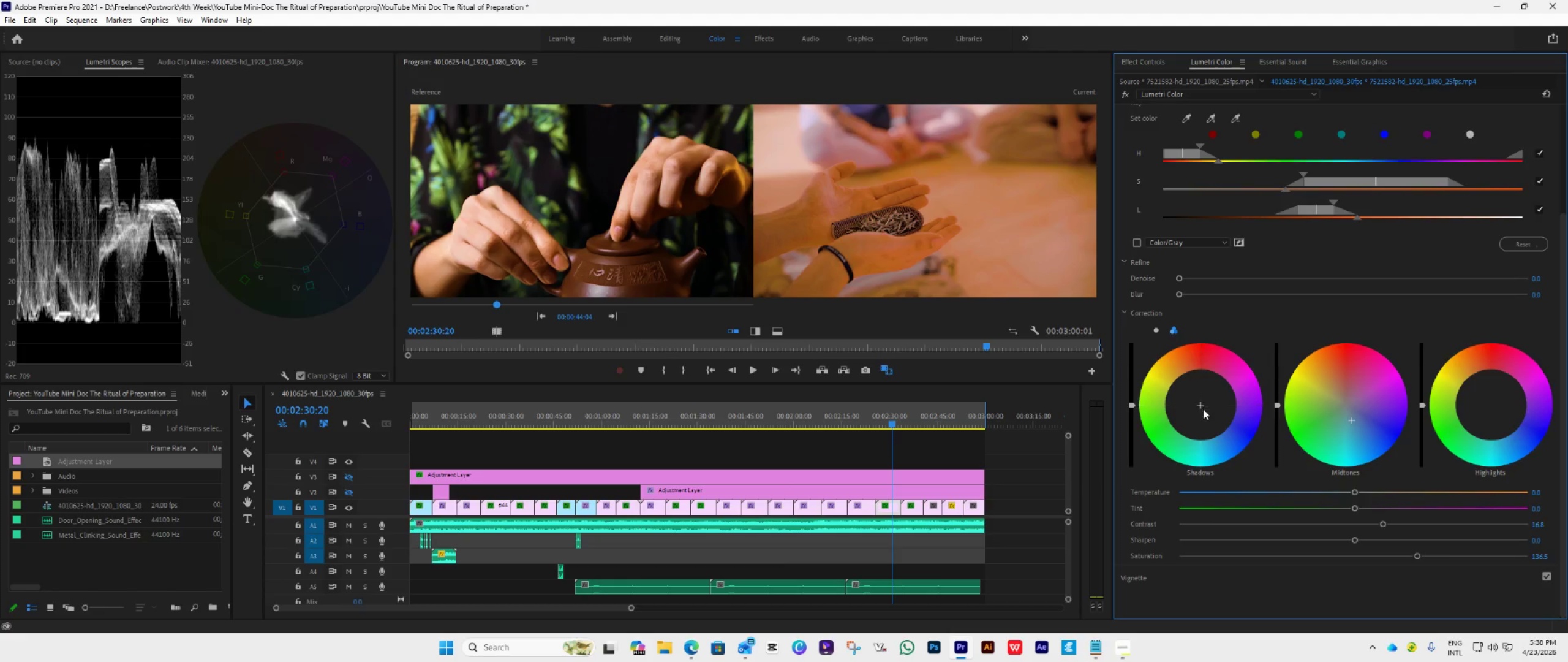 
left_click_drag(start_coordinate=[1200, 406], to_coordinate=[1278, 498])
 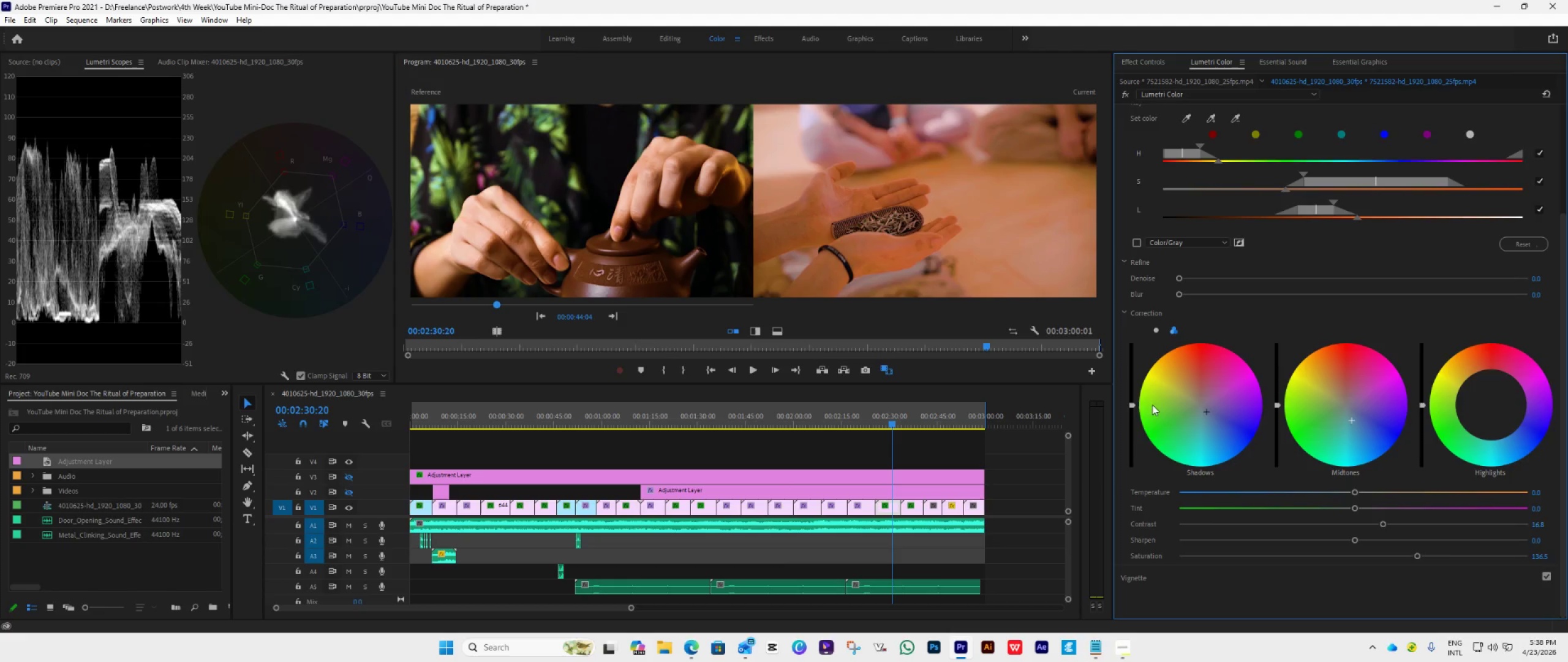 
left_click_drag(start_coordinate=[1132, 405], to_coordinate=[1175, 552])
 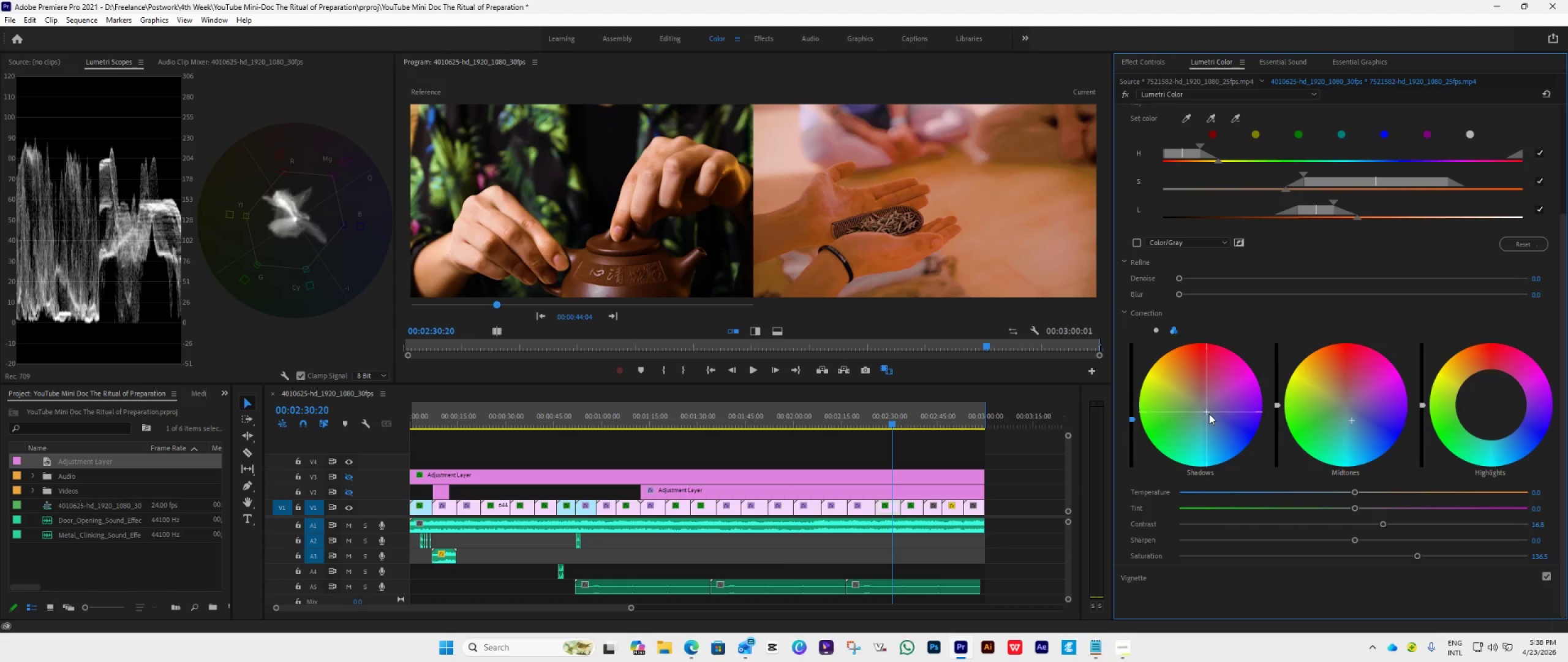 
left_click_drag(start_coordinate=[1204, 412], to_coordinate=[1204, 446])
 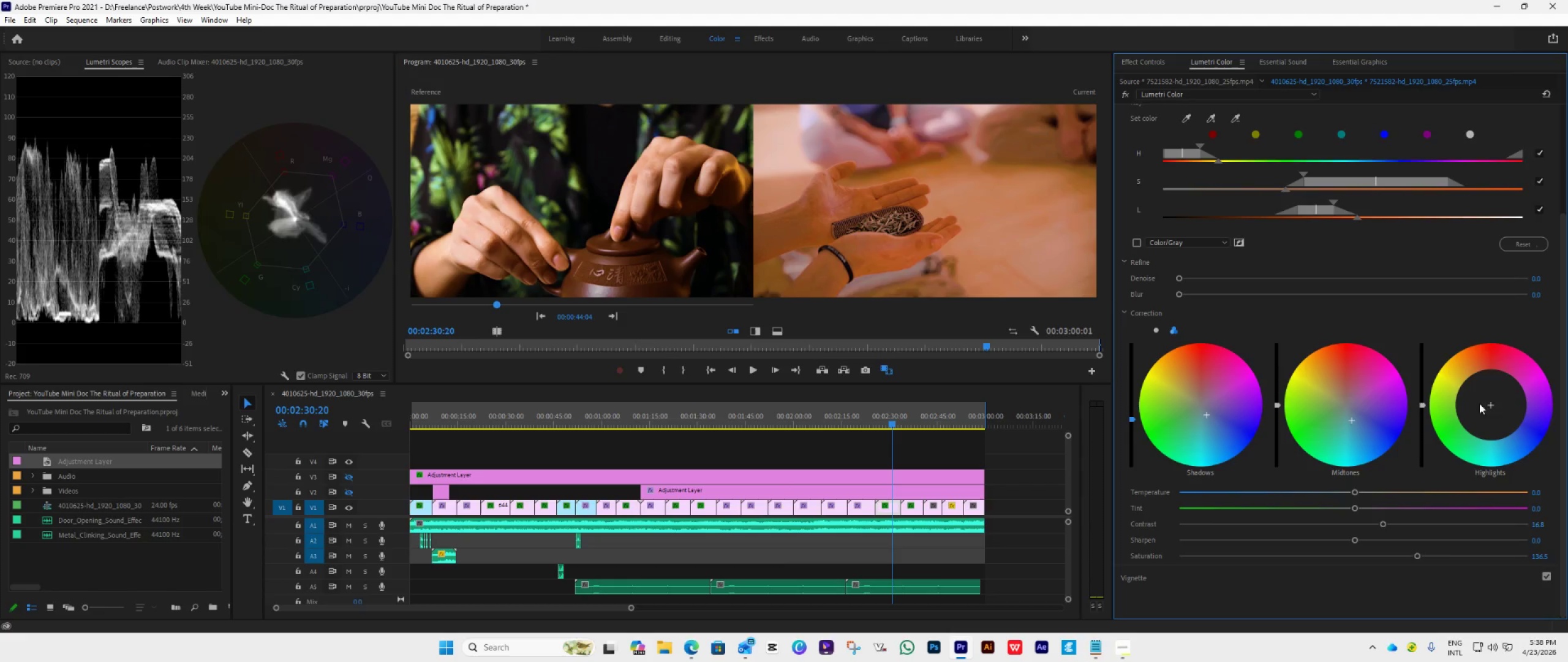 
left_click_drag(start_coordinate=[1490, 404], to_coordinate=[1557, 459])
 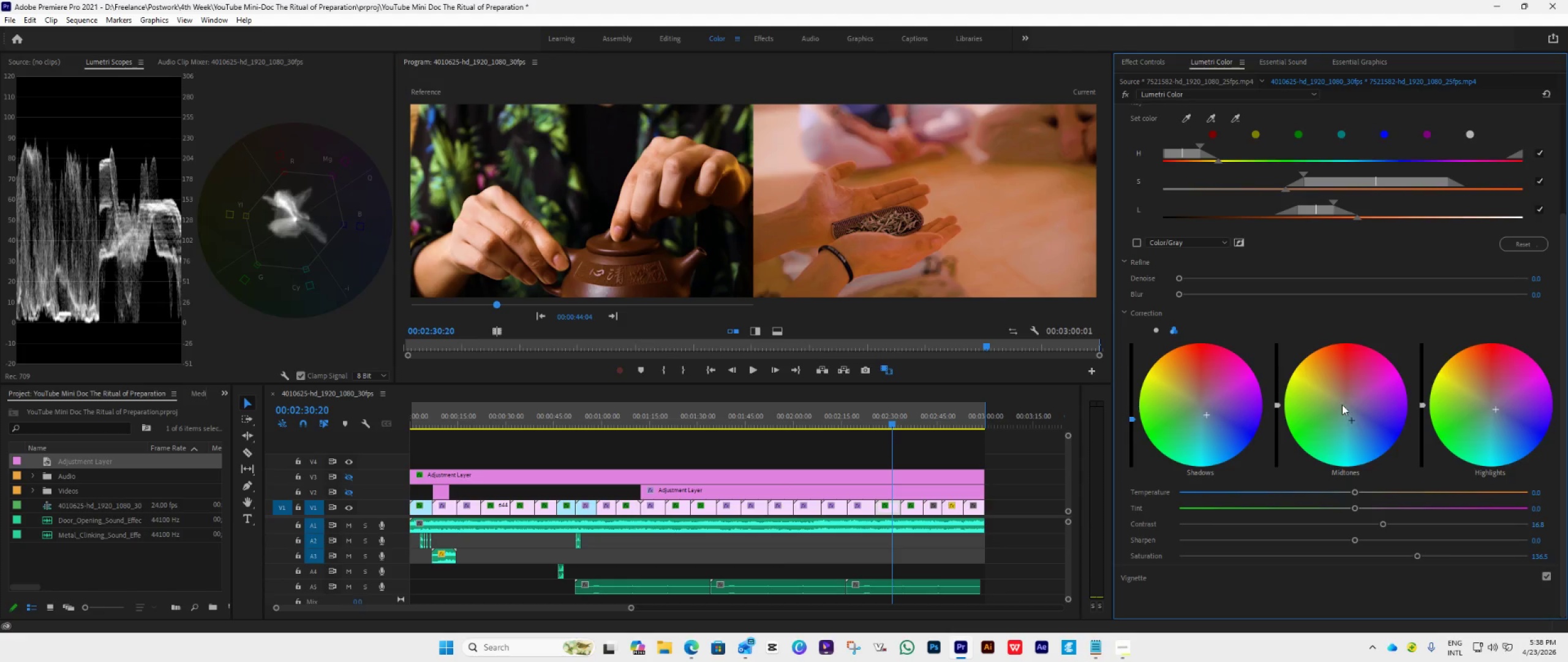 
double_click([1342, 405])
 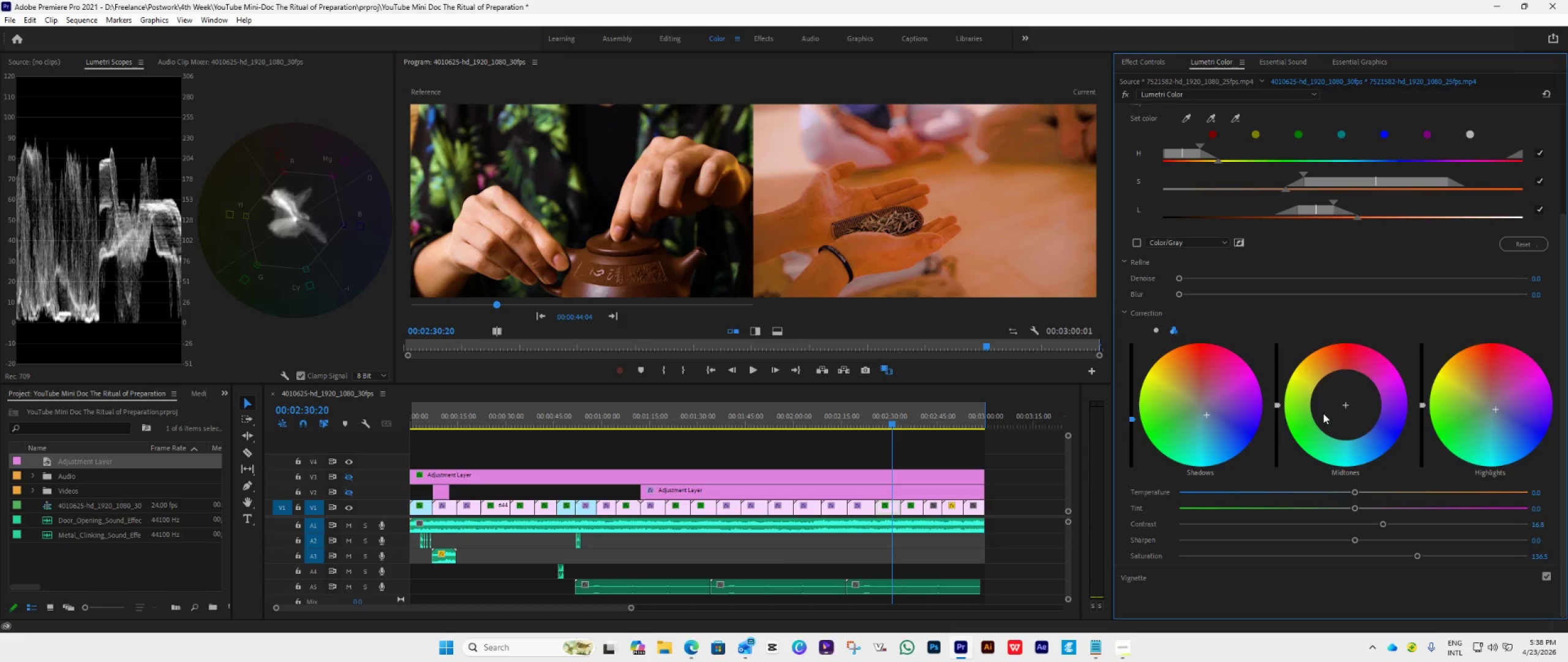 
left_click_drag(start_coordinate=[1346, 407], to_coordinate=[1442, 571])
 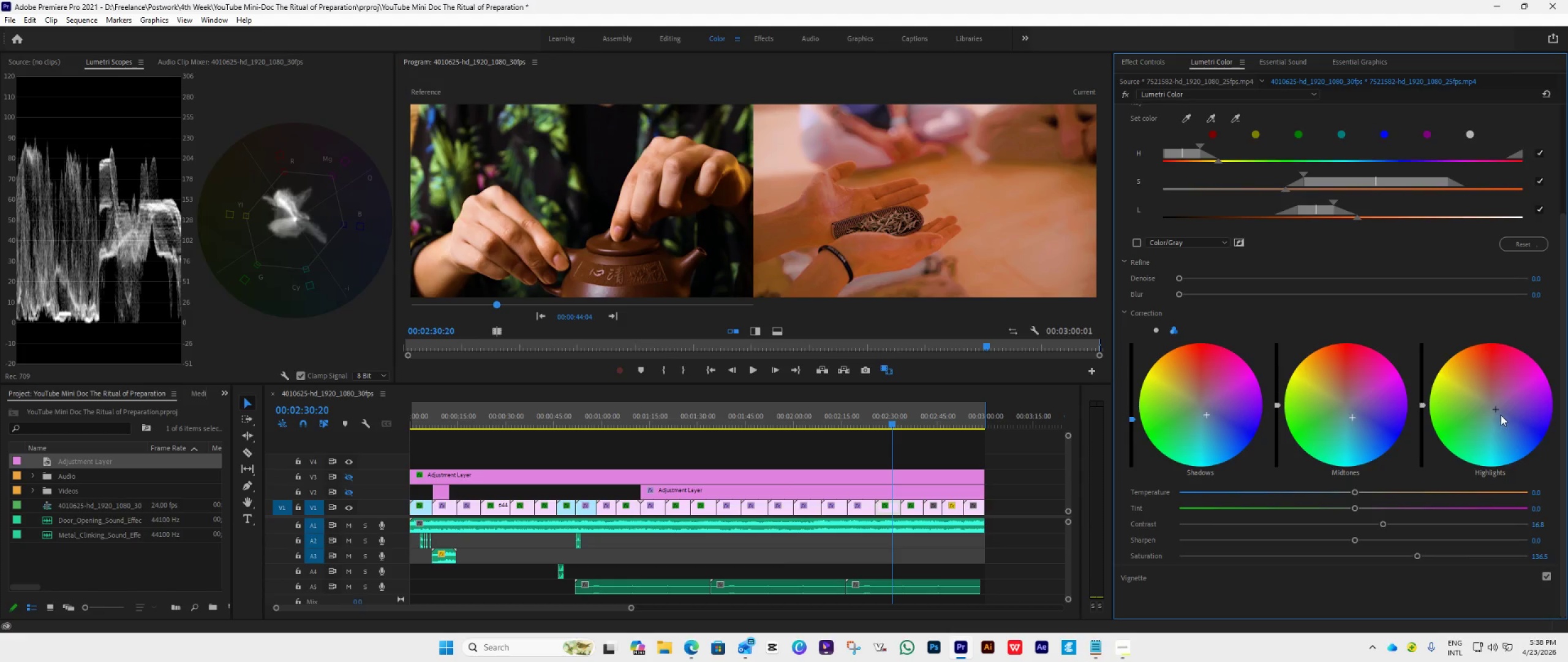 
left_click_drag(start_coordinate=[1498, 411], to_coordinate=[1536, 528])
 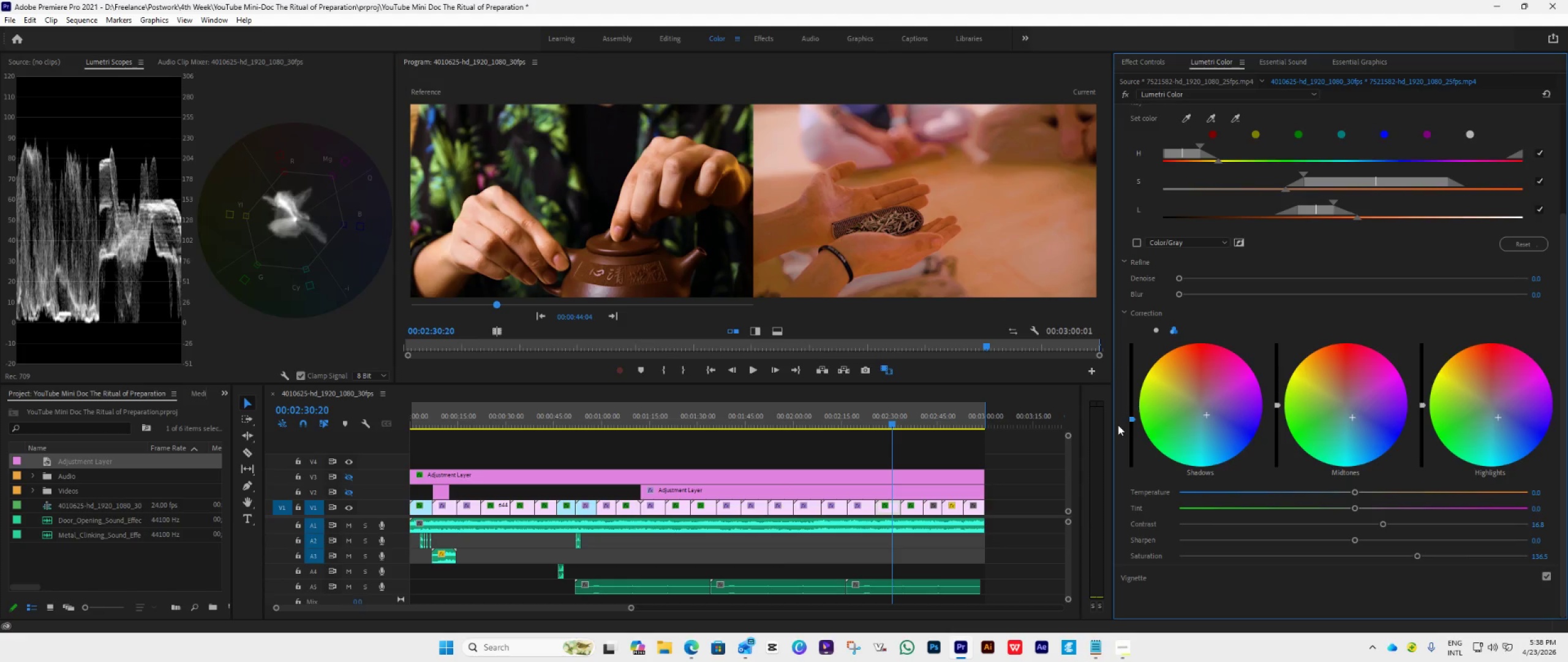 
left_click_drag(start_coordinate=[1132, 420], to_coordinate=[1140, 487])
 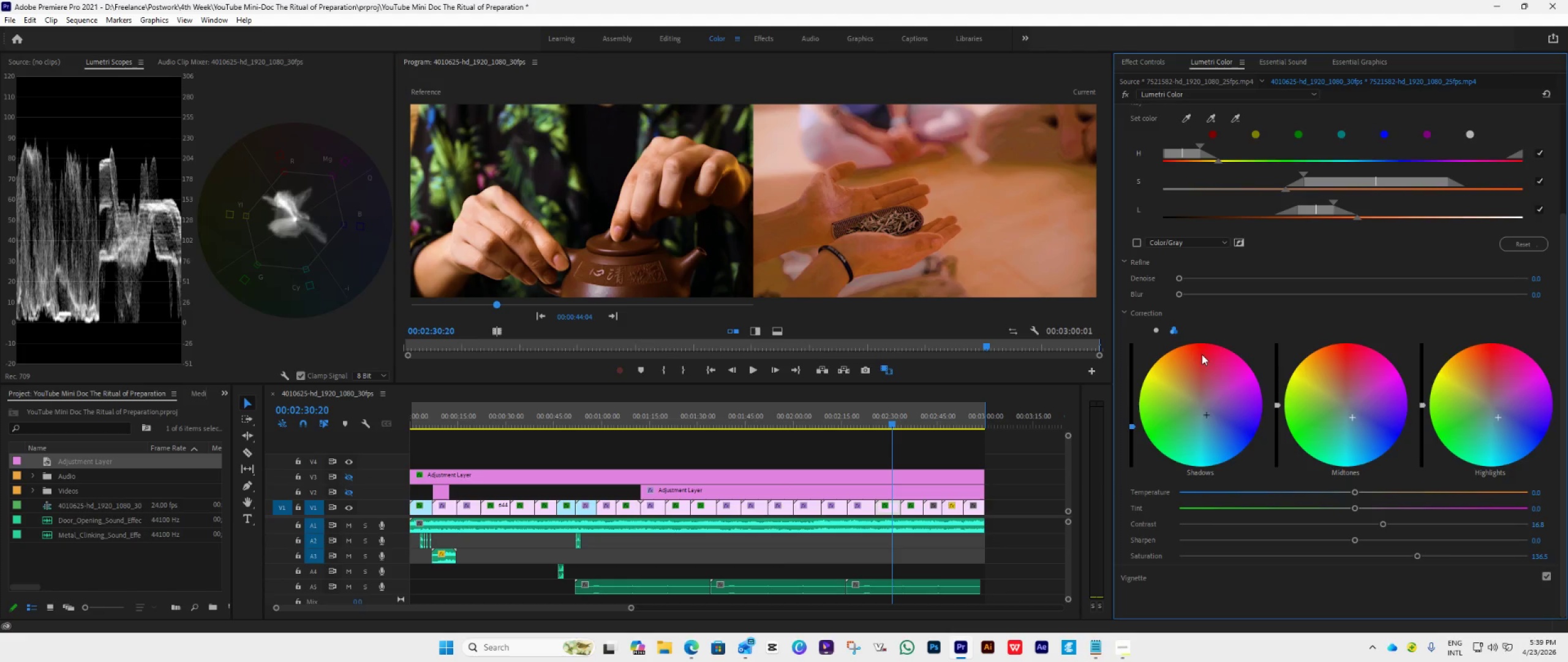 
wait(5.34)
 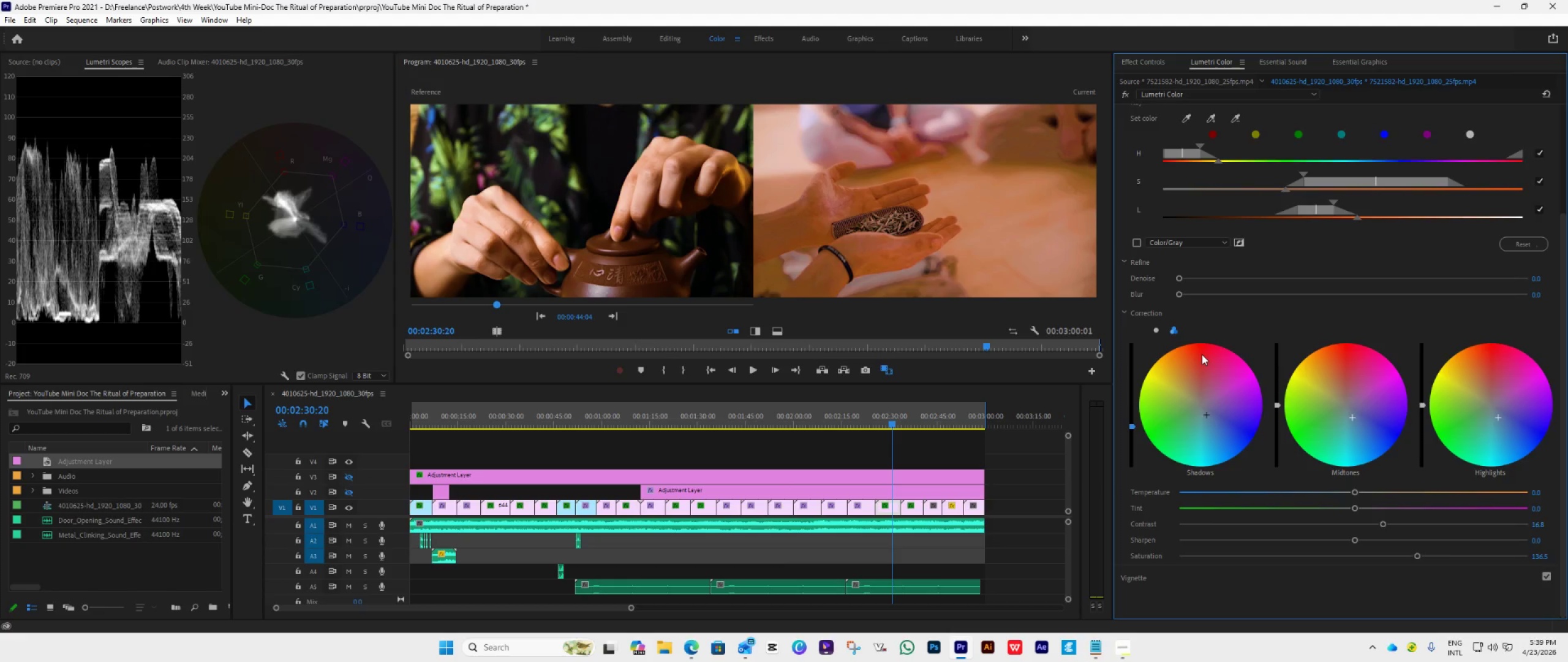 
left_click_drag(start_coordinate=[1129, 422], to_coordinate=[1134, 361])
 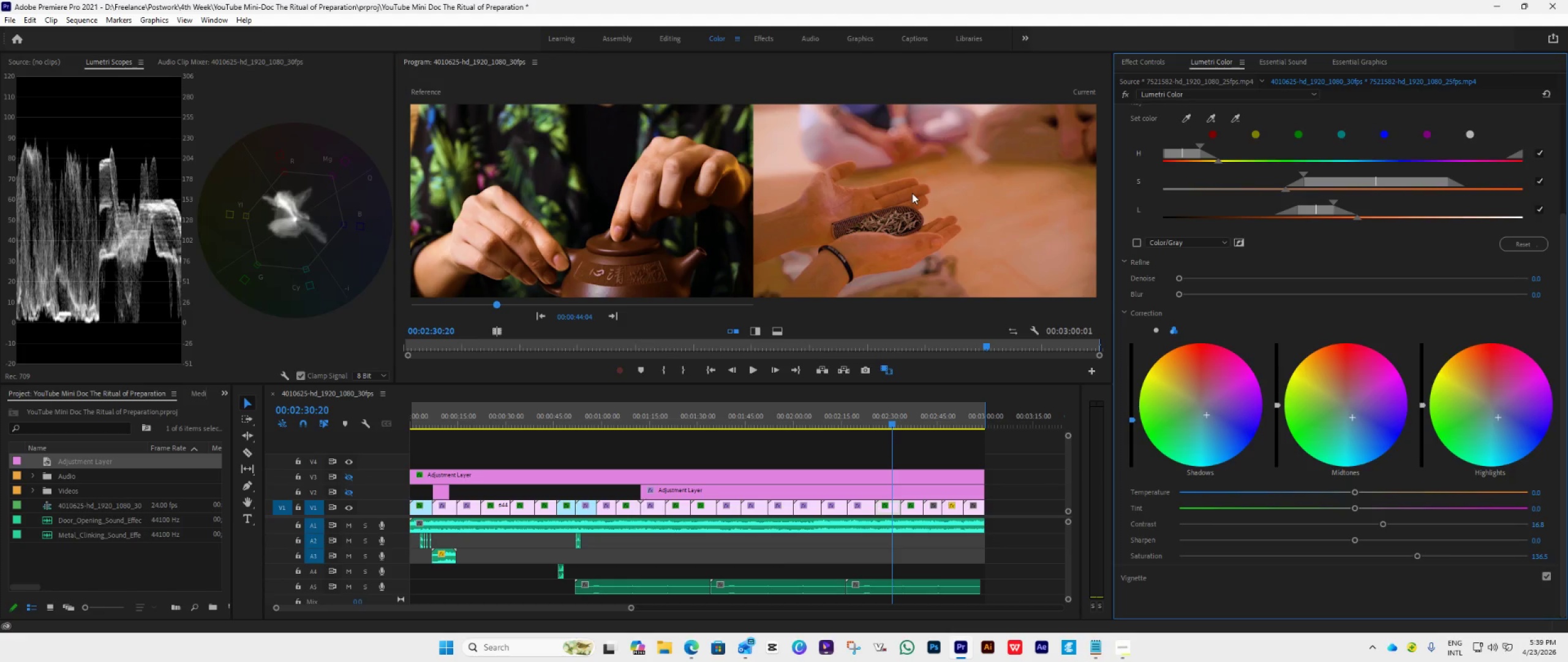 
wait(7.03)
 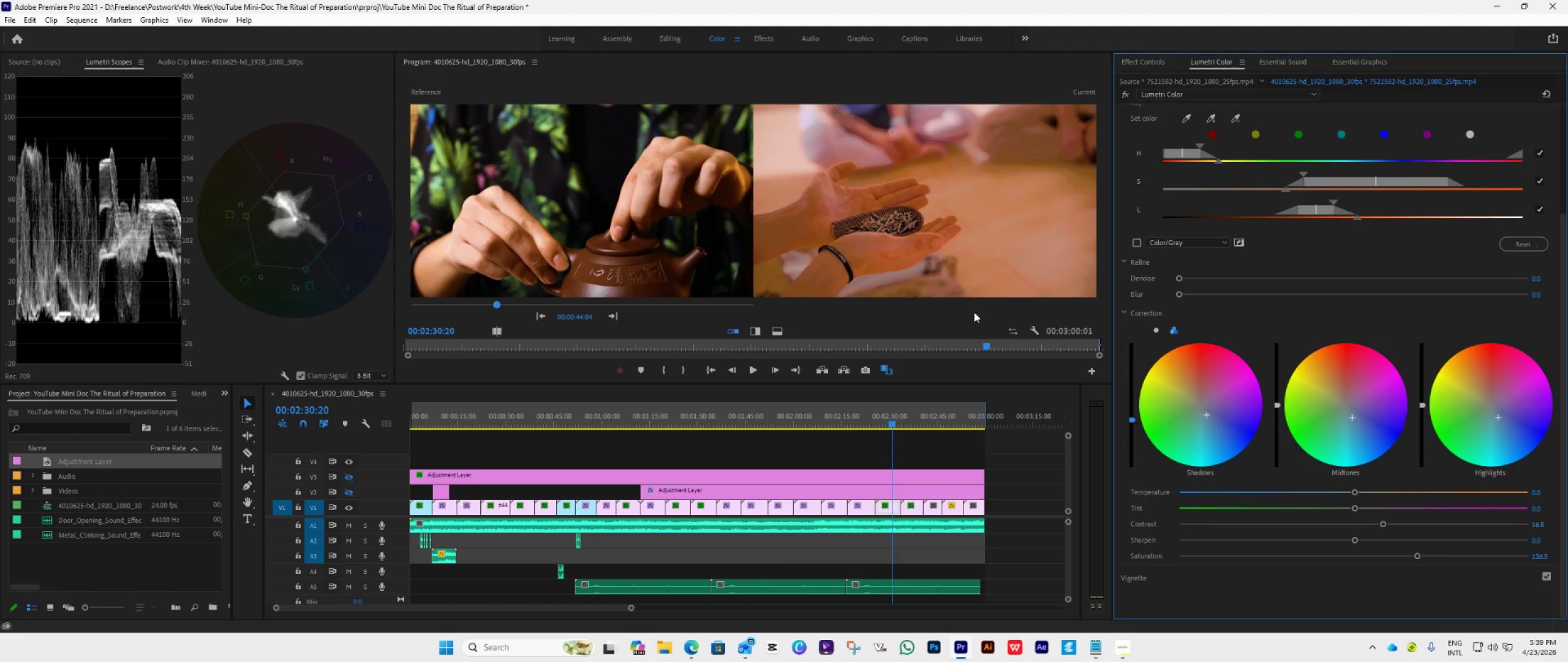 
left_click([1158, 63])
 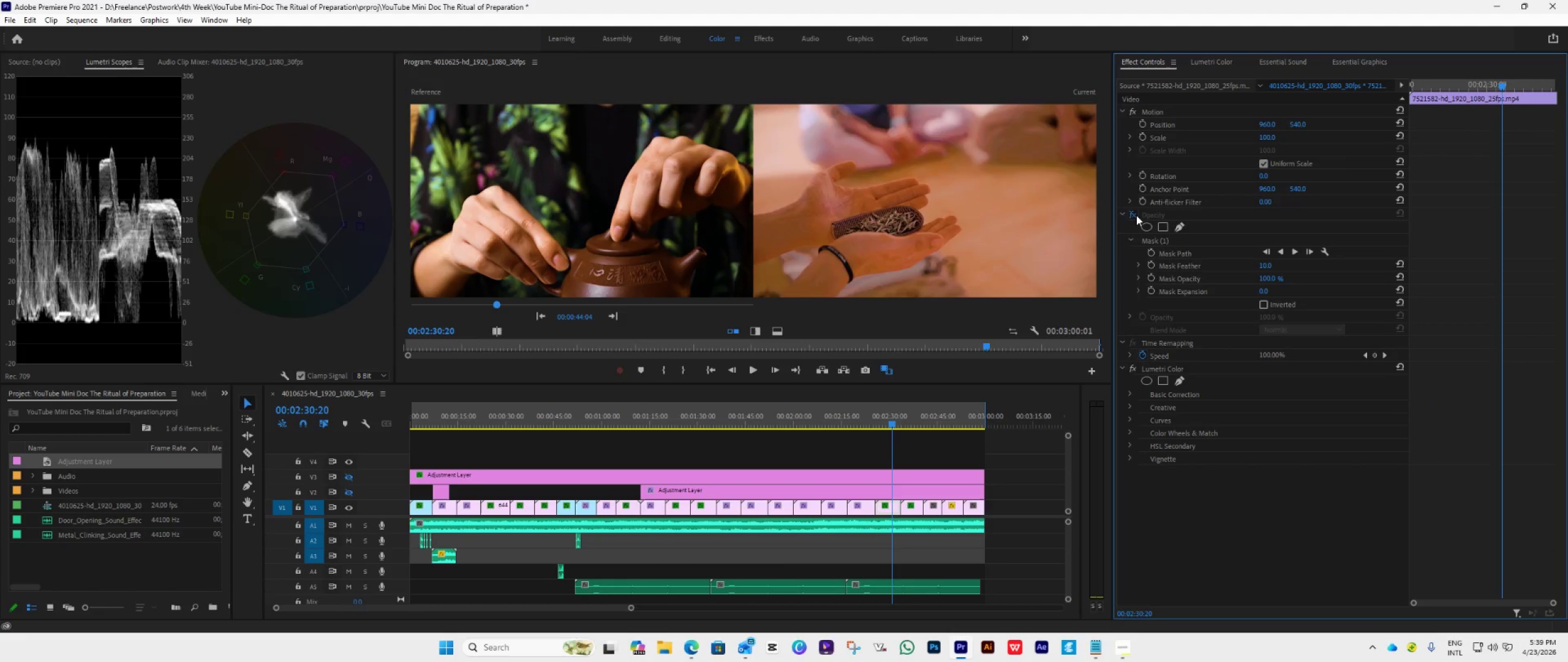 
double_click([1136, 215])
 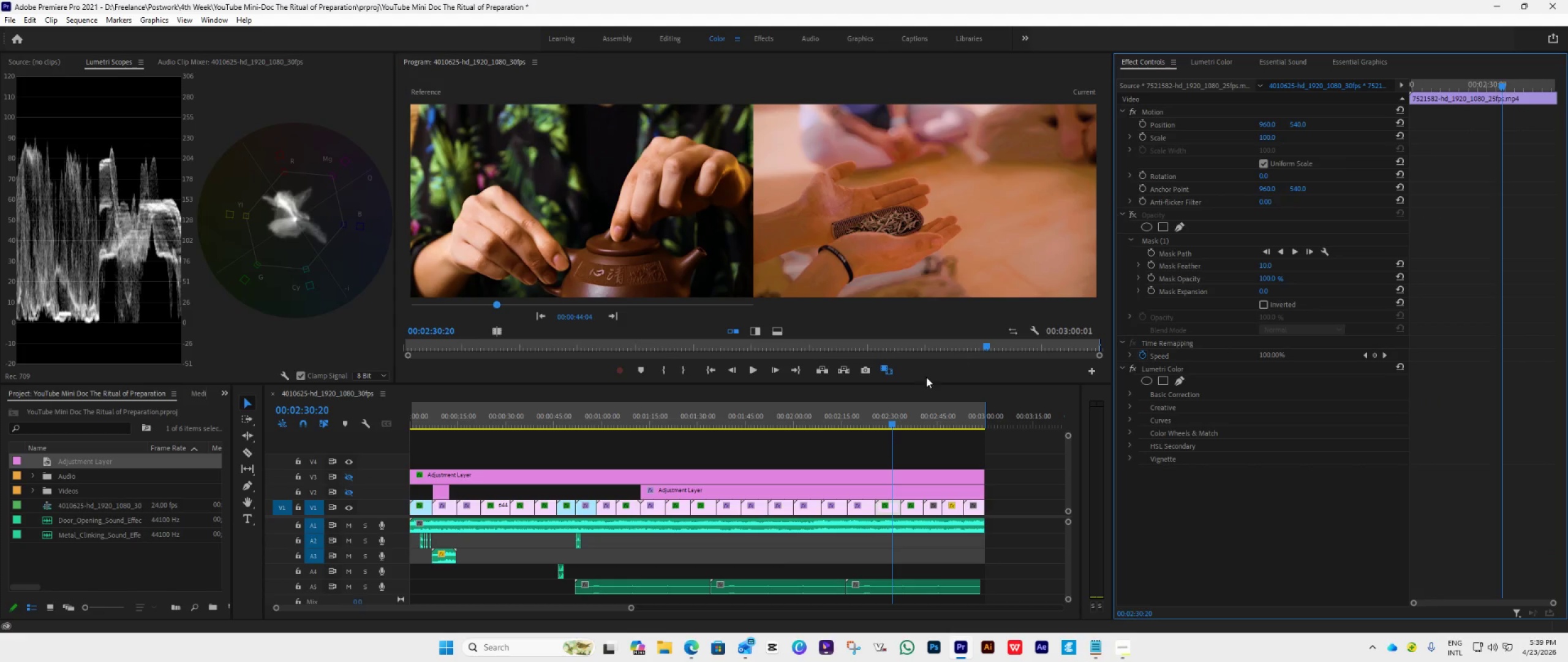 
left_click([891, 370])
 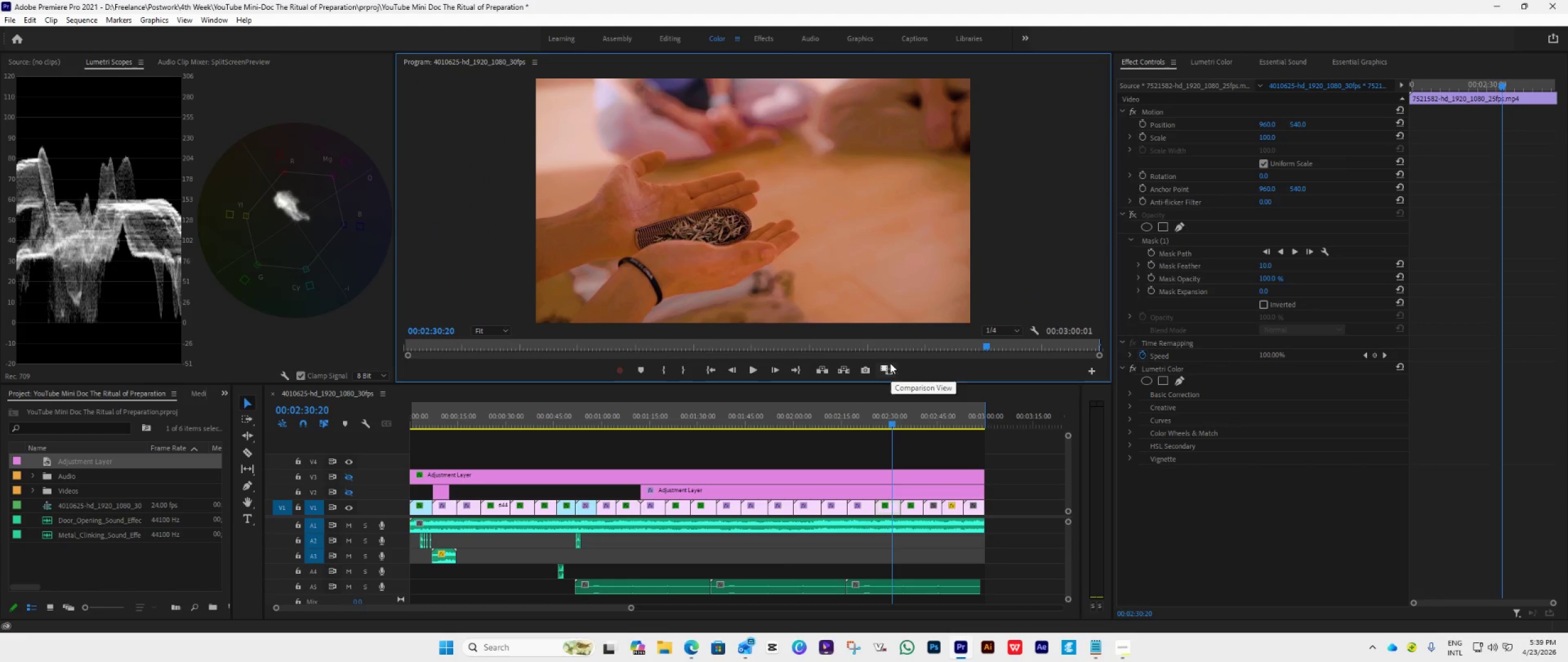 
left_click([889, 372])
 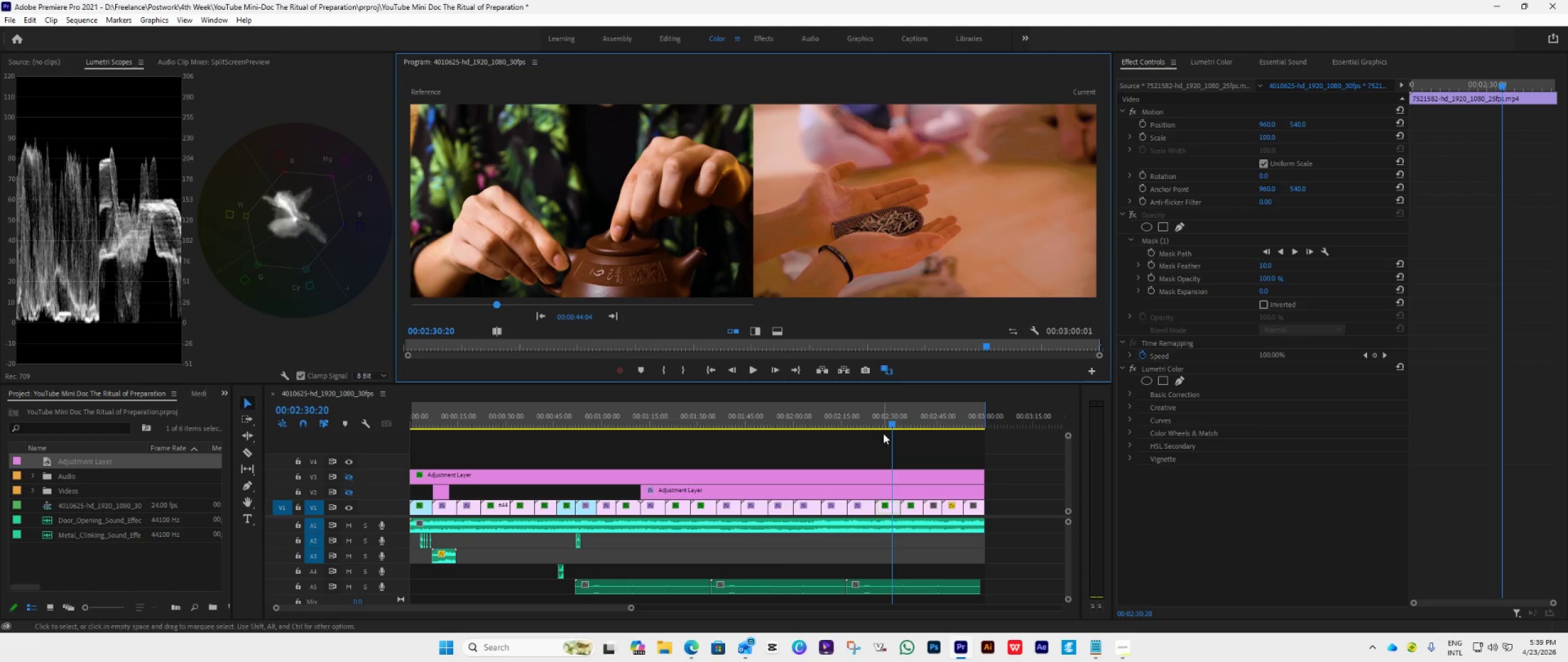 
left_click_drag(start_coordinate=[889, 425], to_coordinate=[911, 435])
 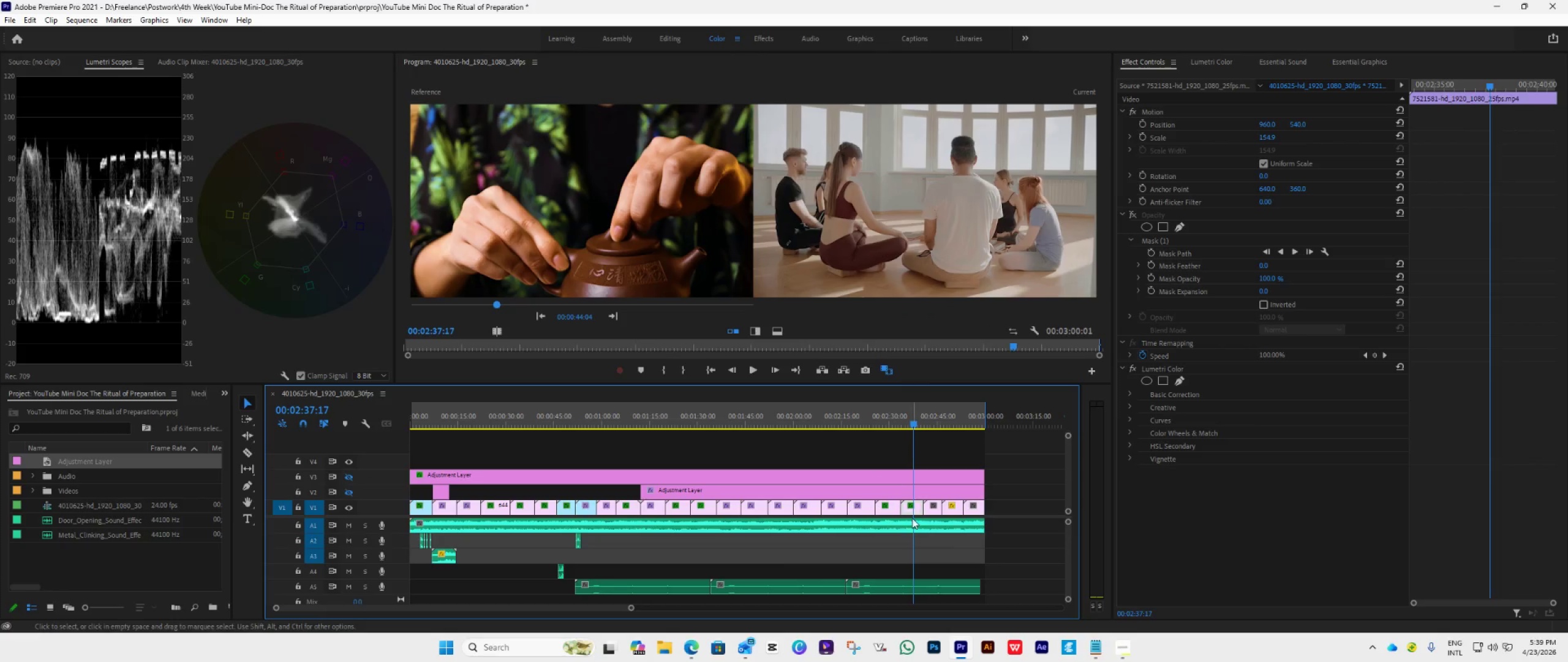 
left_click([914, 512])
 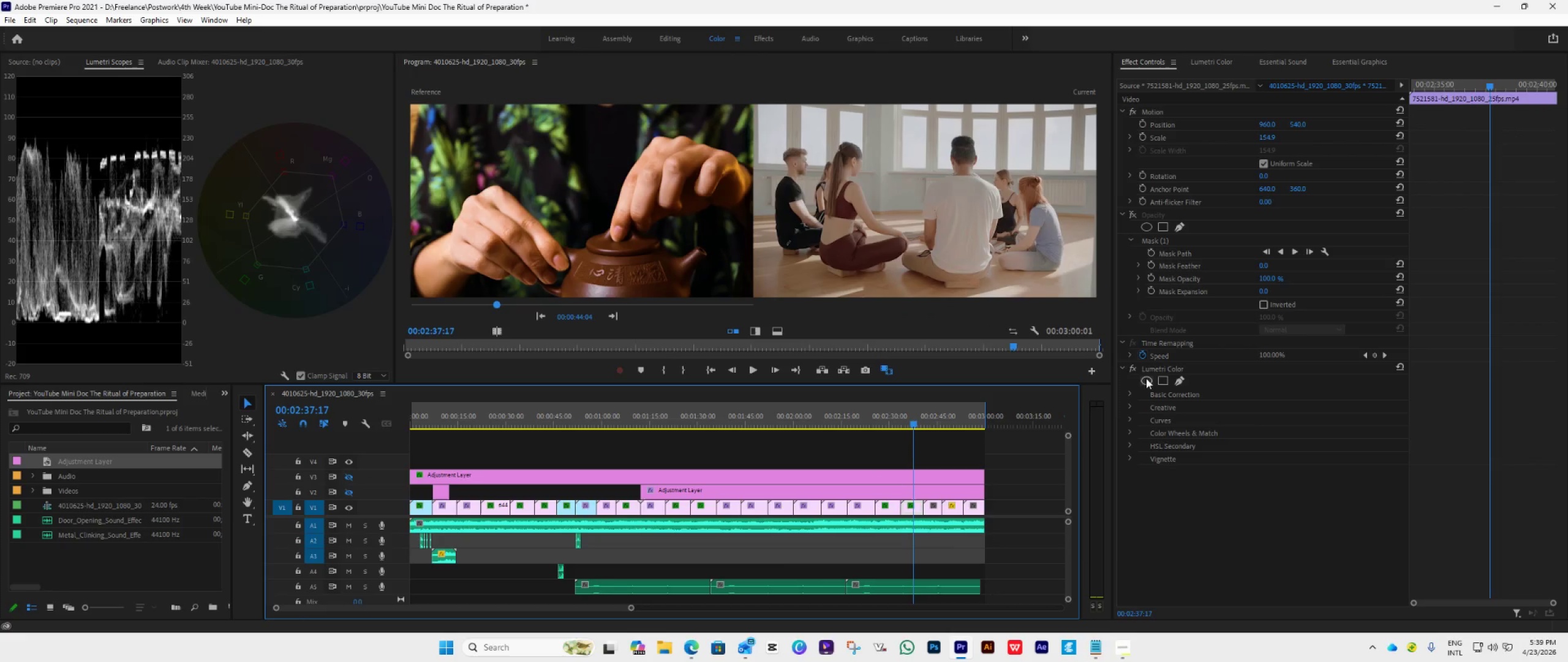 
left_click([1163, 367])
 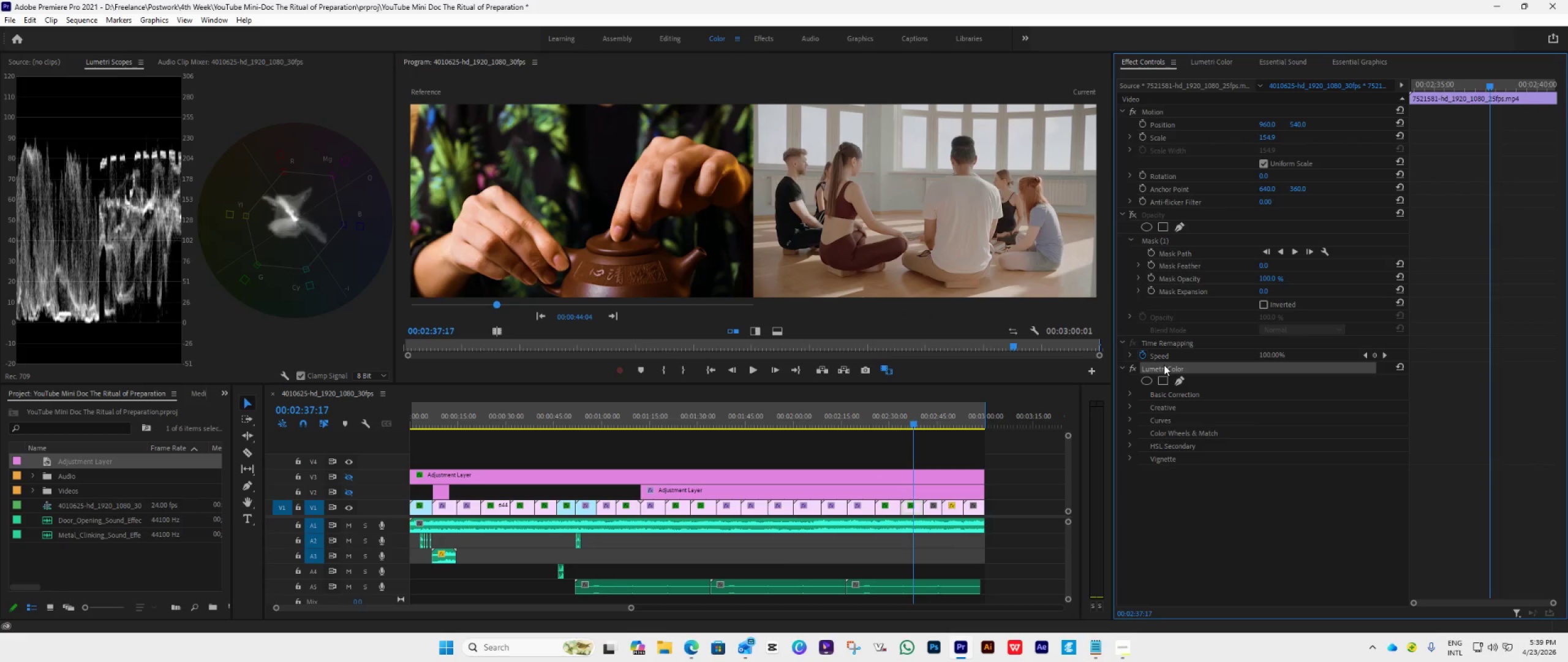 
key(Delete)
 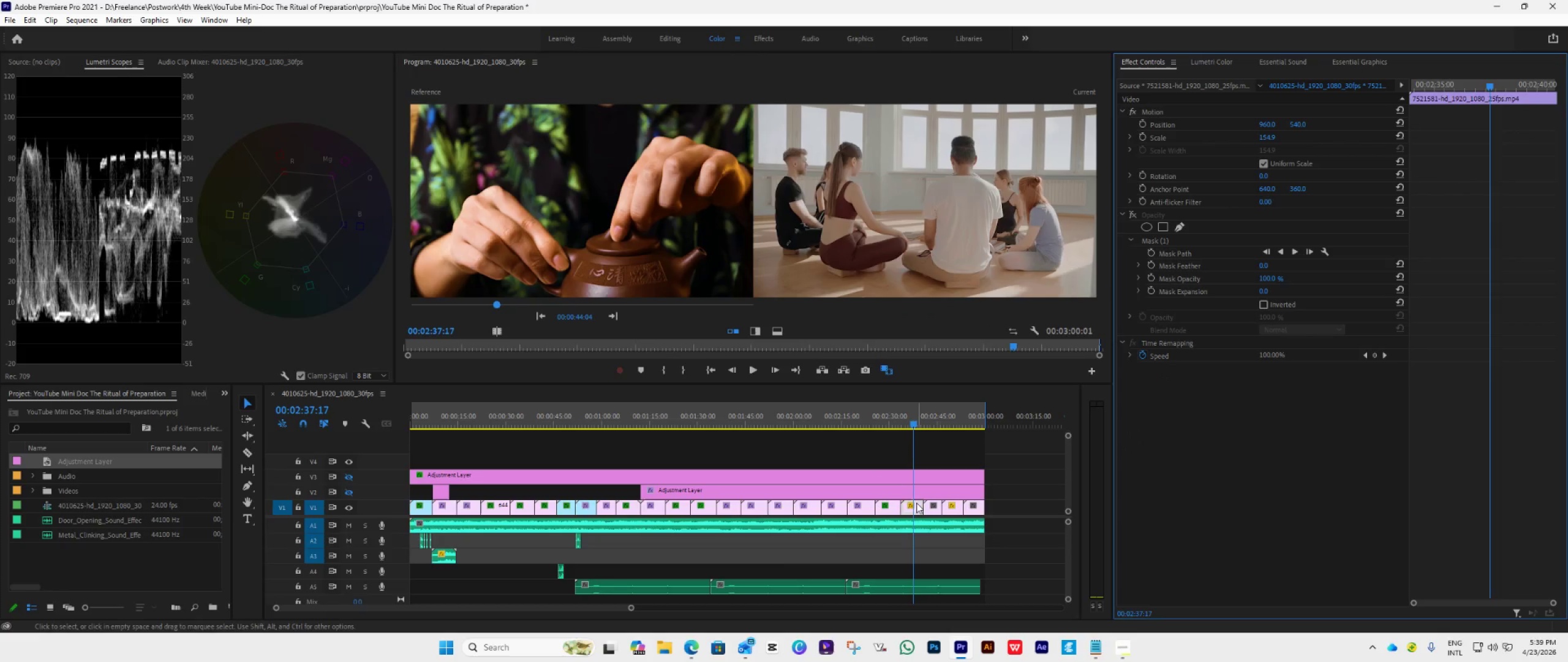 
left_click([917, 506])
 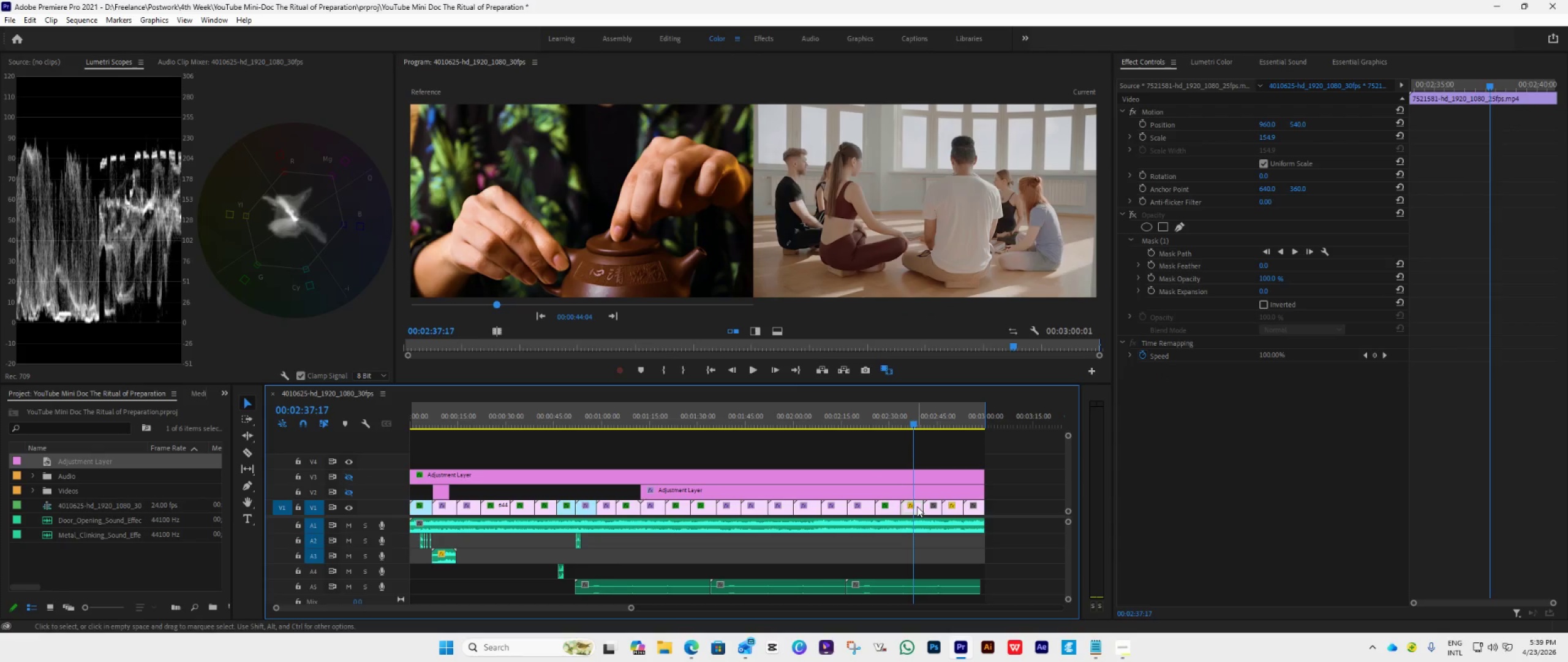 
key(Control+V)
 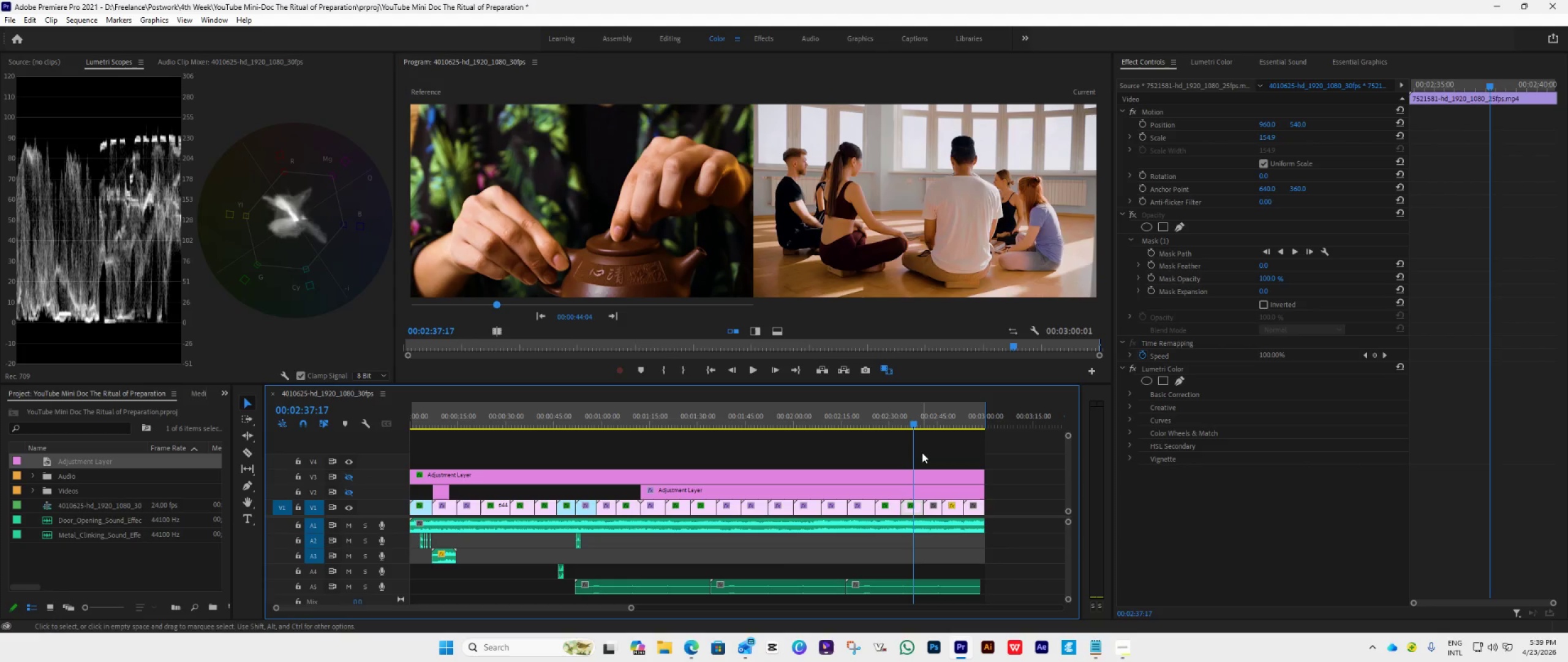 
wait(5.92)
 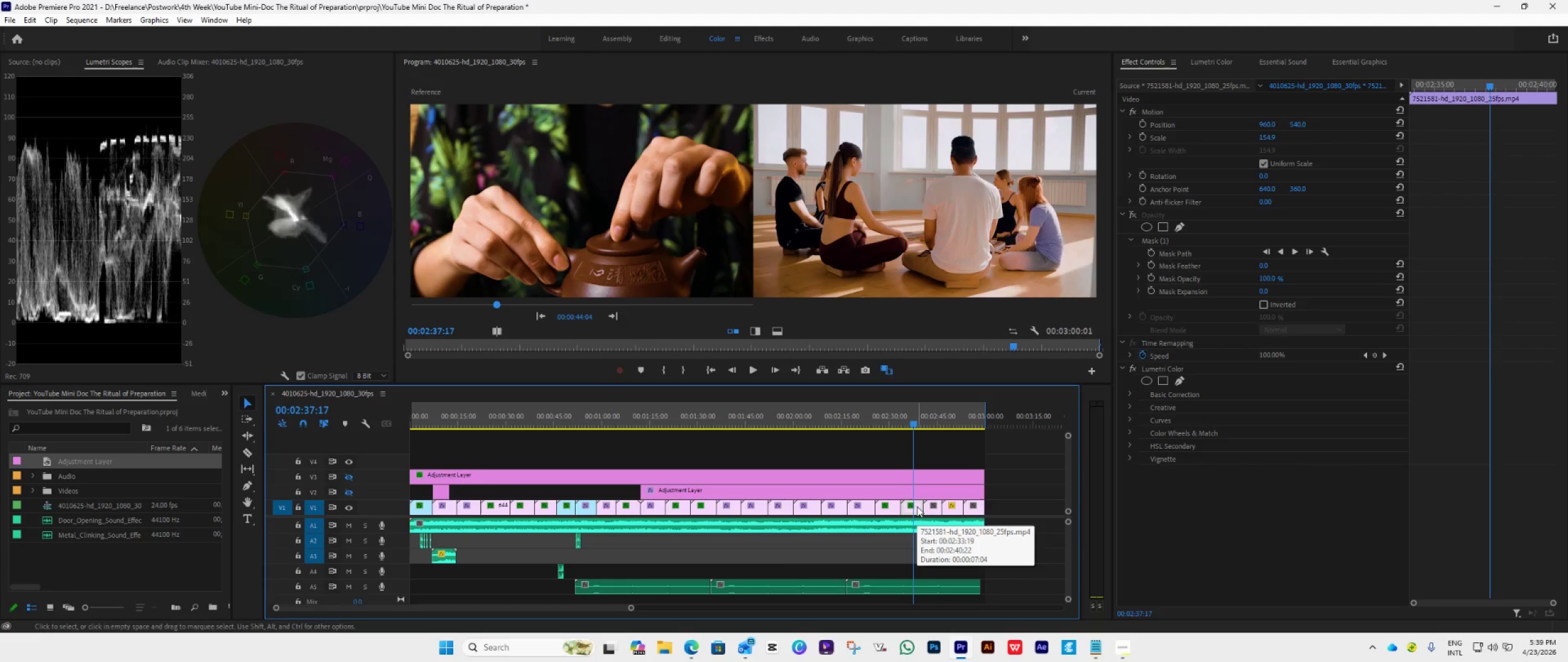 
left_click_drag(start_coordinate=[913, 424], to_coordinate=[934, 431])
 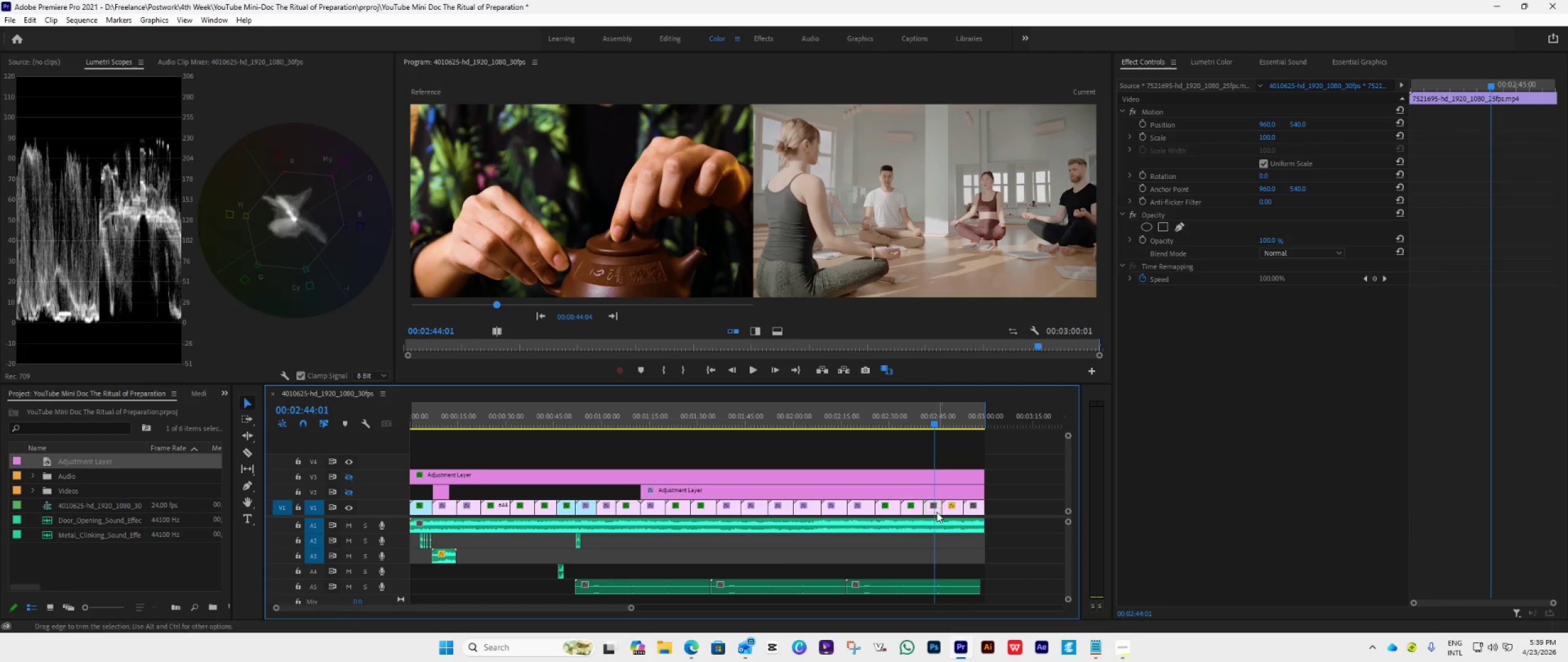 
left_click([934, 511])
 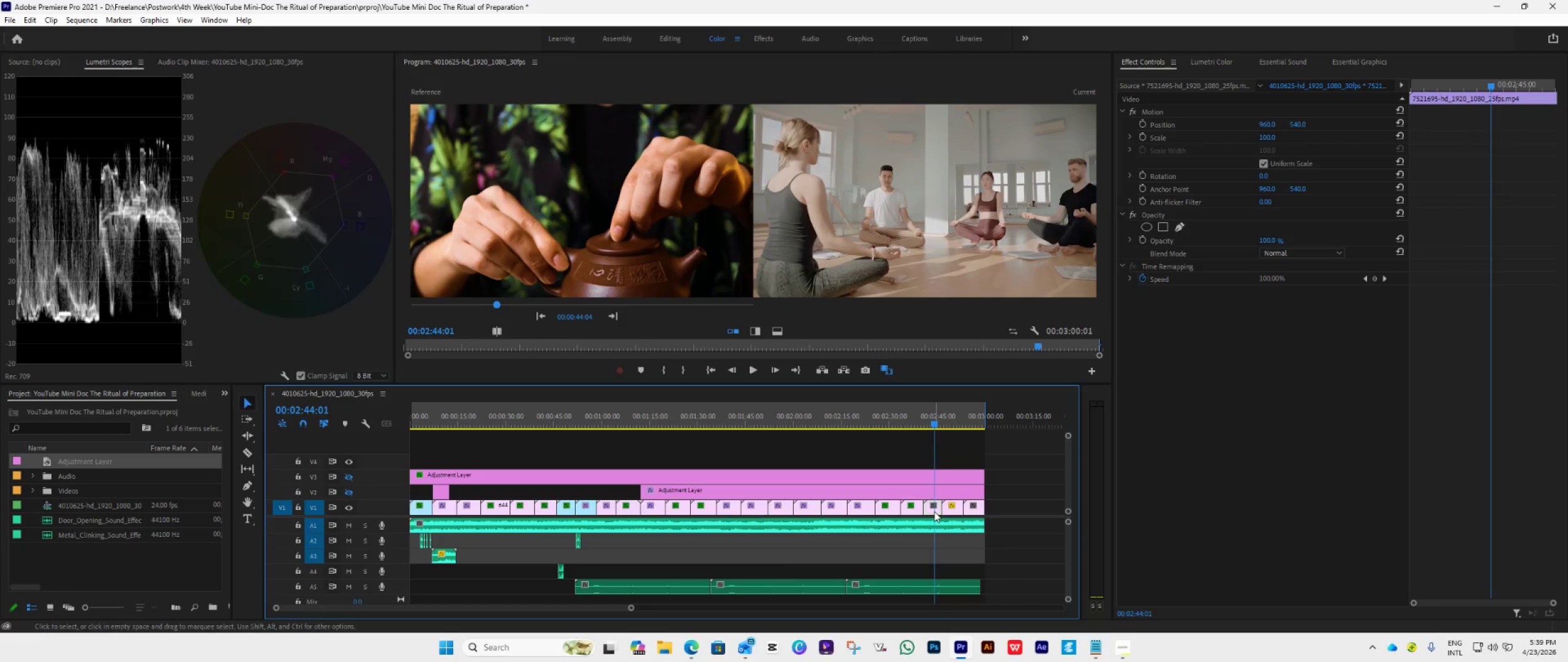 
key(Control+V)
 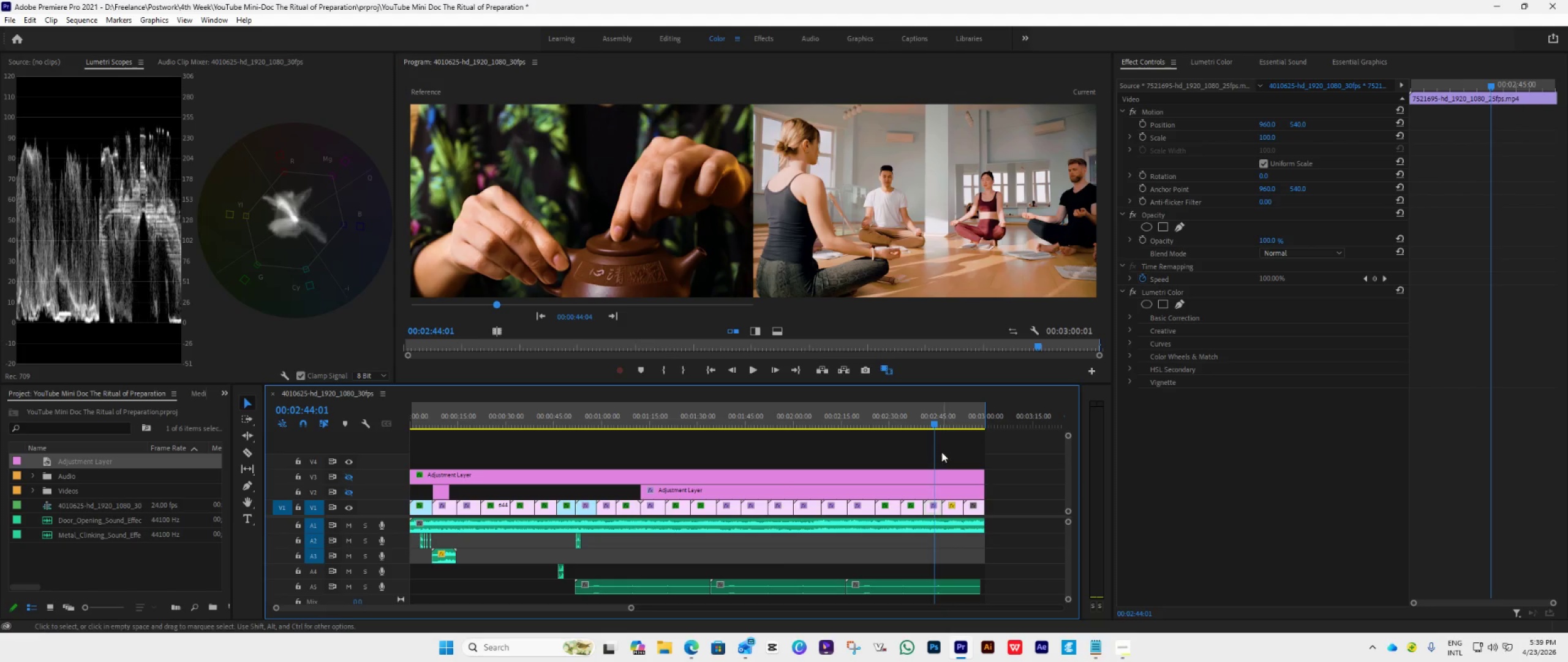 
left_click_drag(start_coordinate=[934, 425], to_coordinate=[957, 433])
 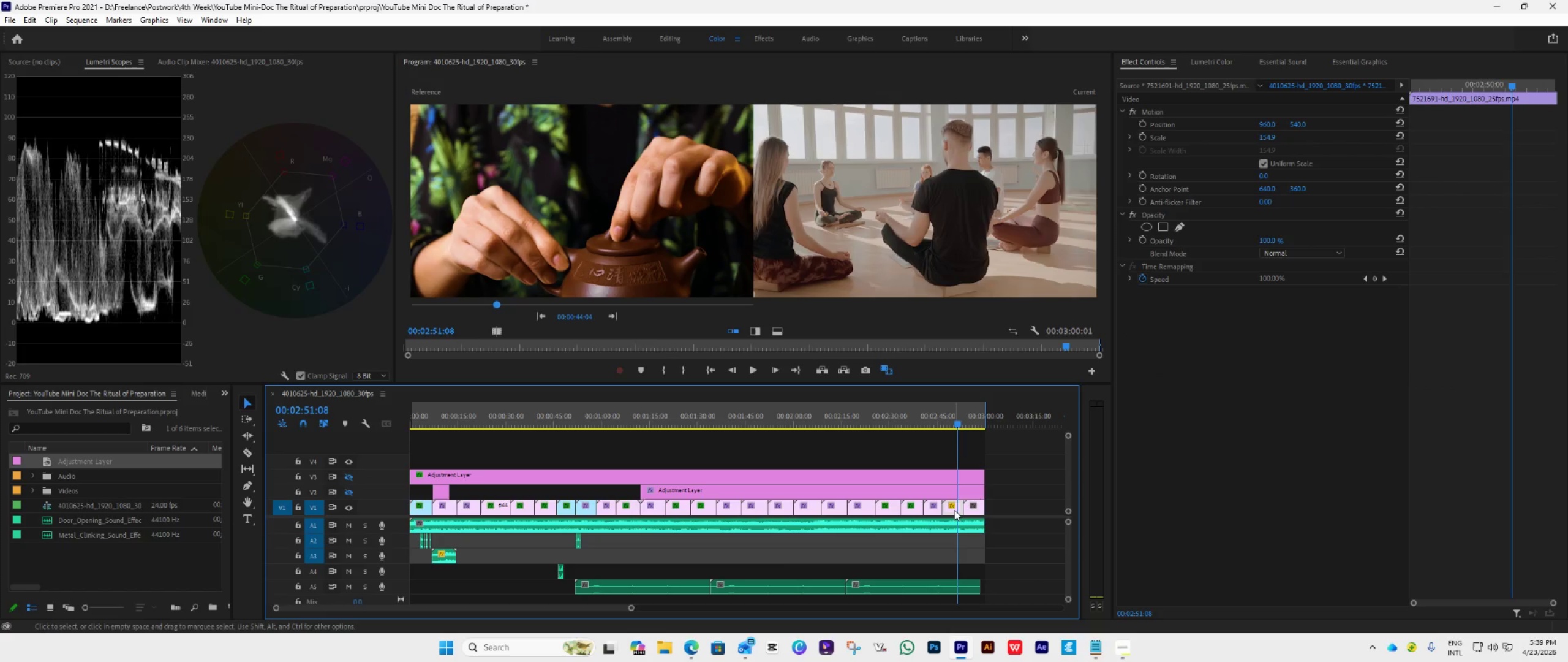 
left_click([954, 509])
 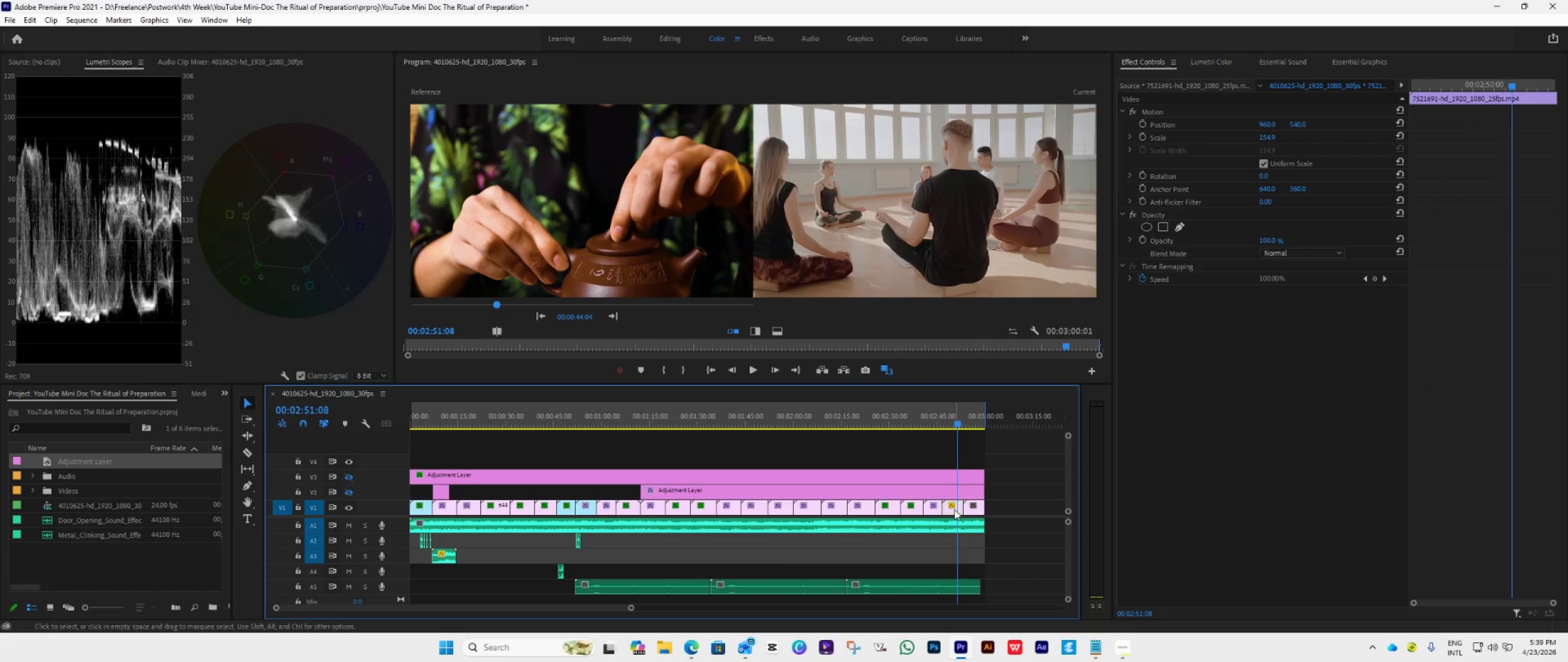 
key(Control+V)
 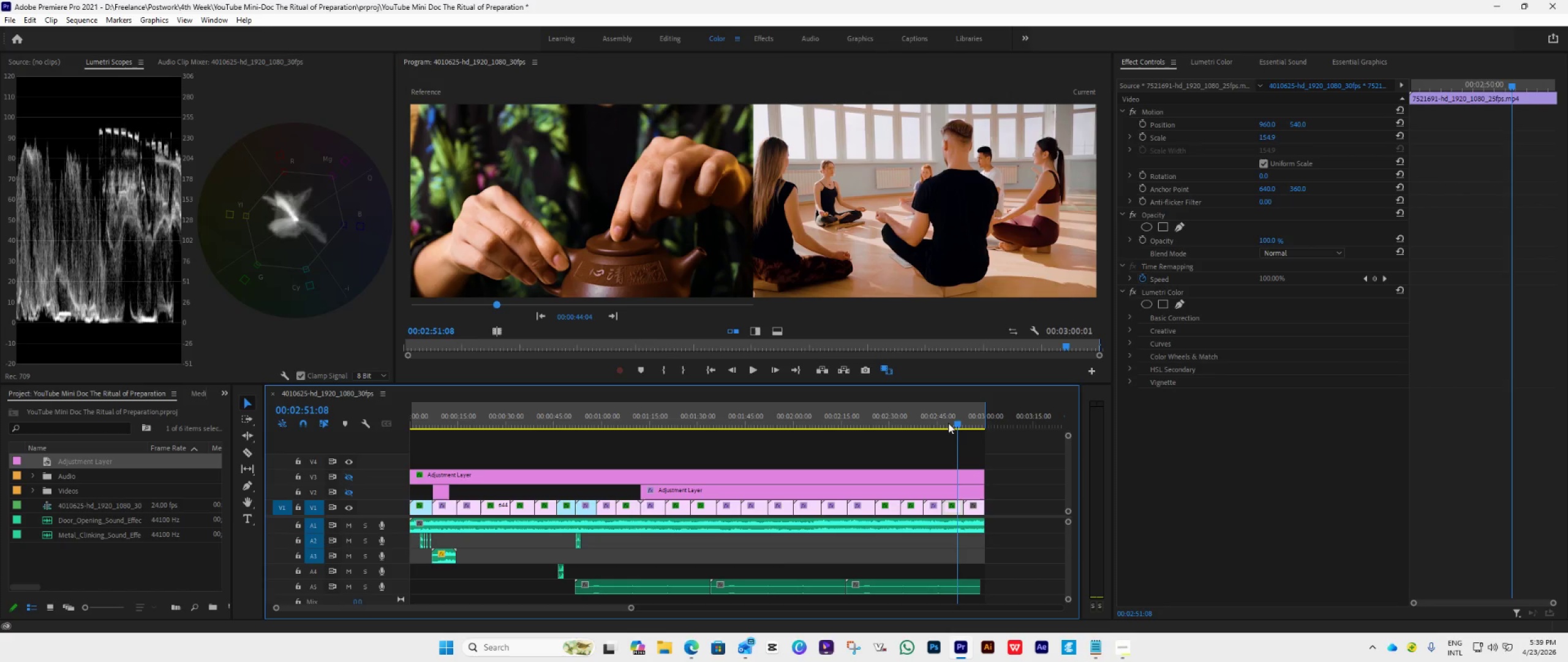 
left_click_drag(start_coordinate=[956, 417], to_coordinate=[975, 447])
 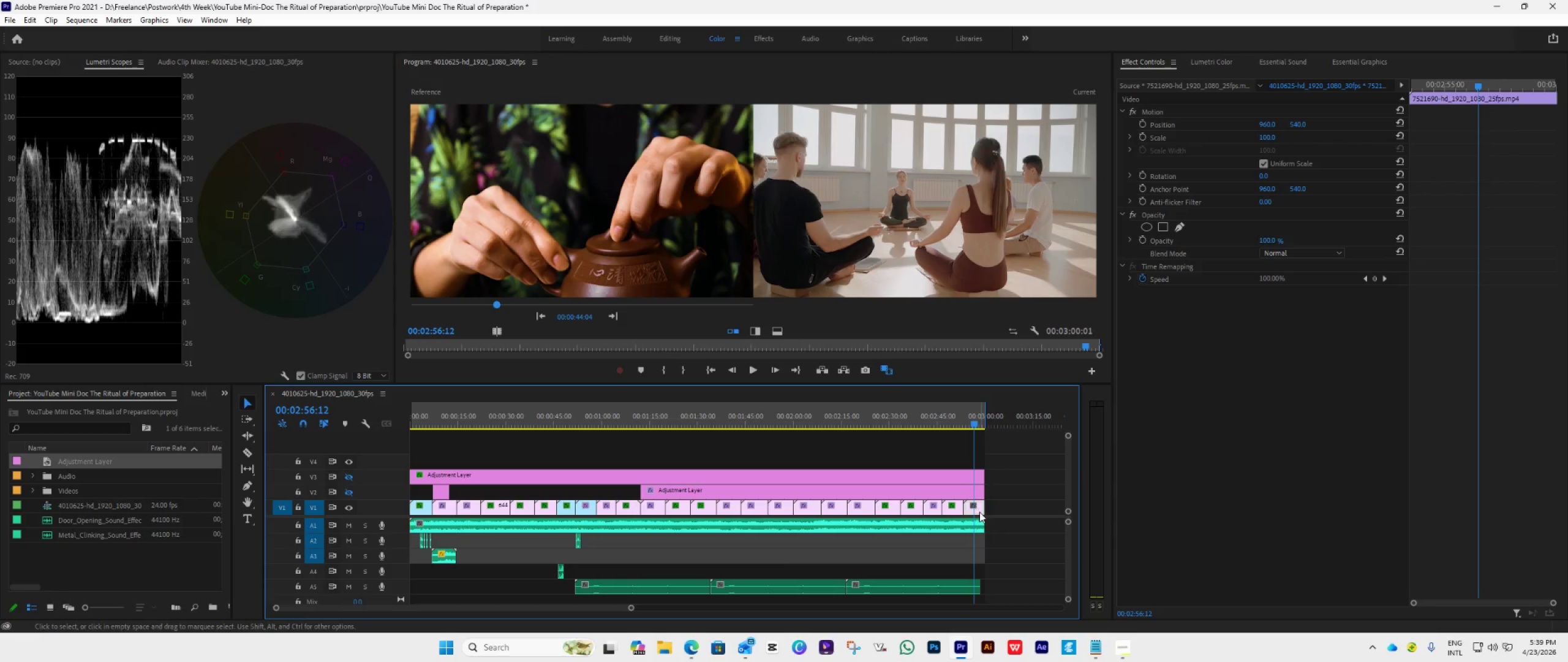 
left_click([979, 512])
 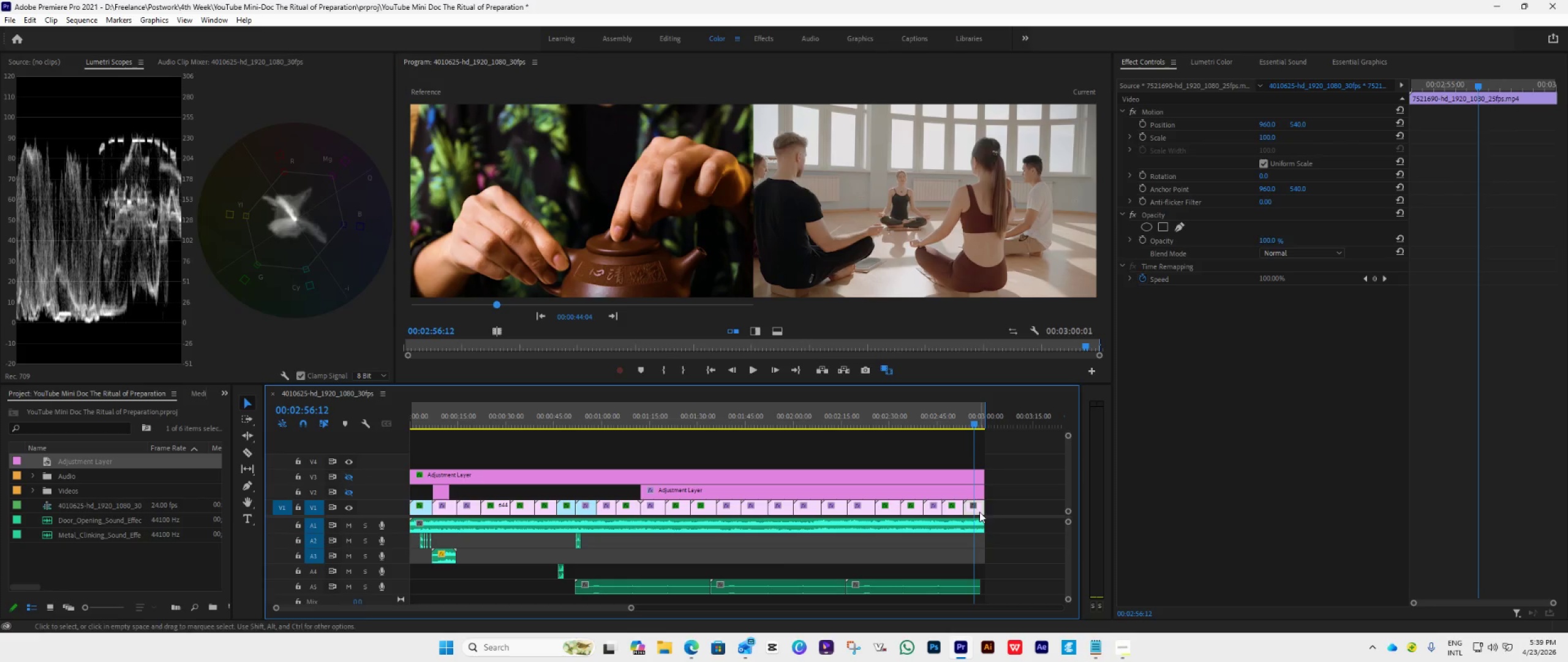 
key(Control+V)
 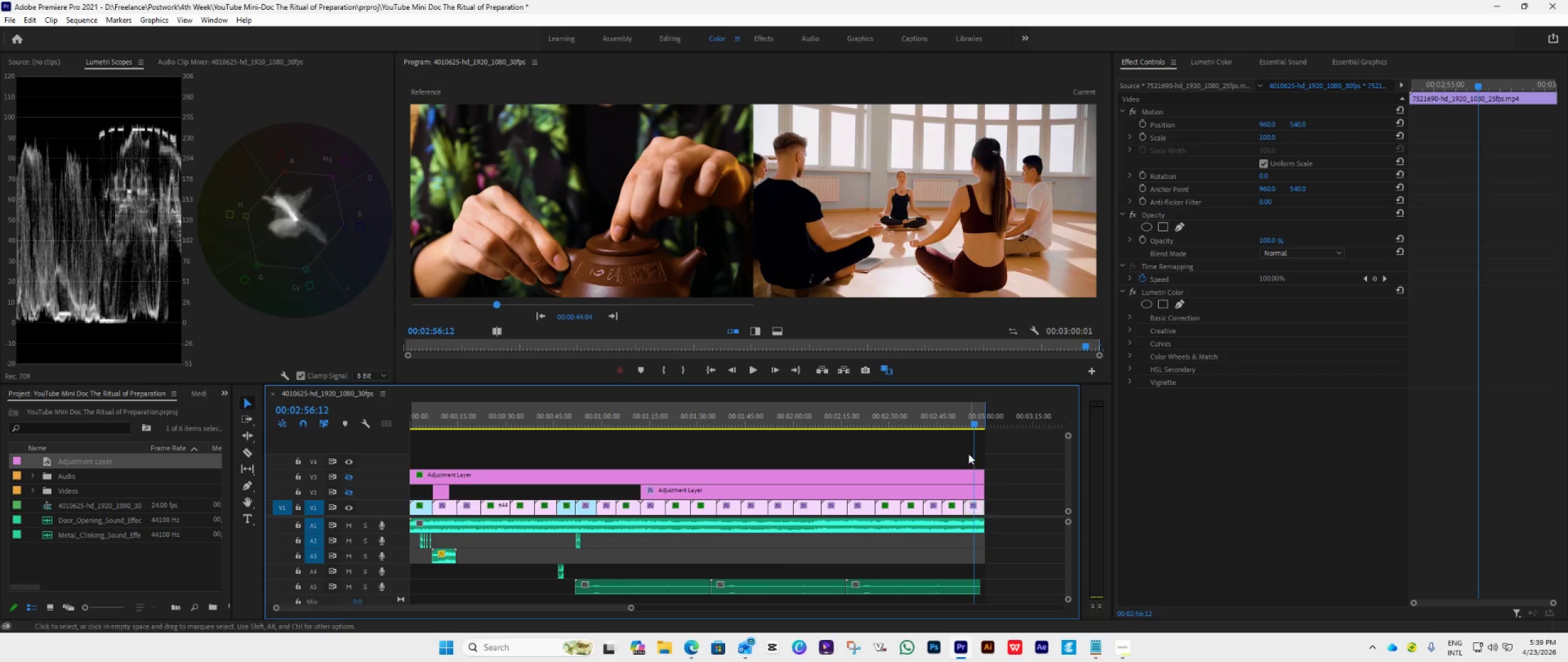 
left_click_drag(start_coordinate=[968, 421], to_coordinate=[642, 528])
 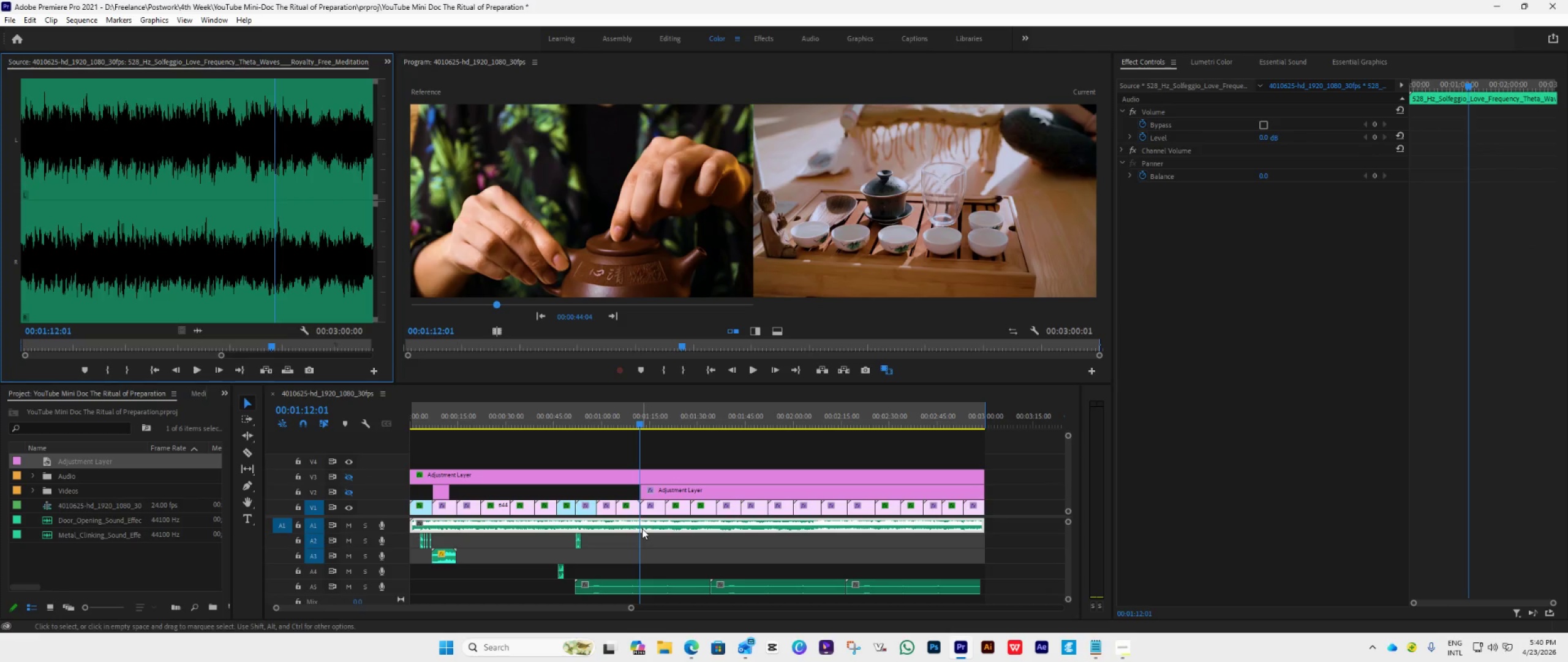 
left_click([642, 528])
 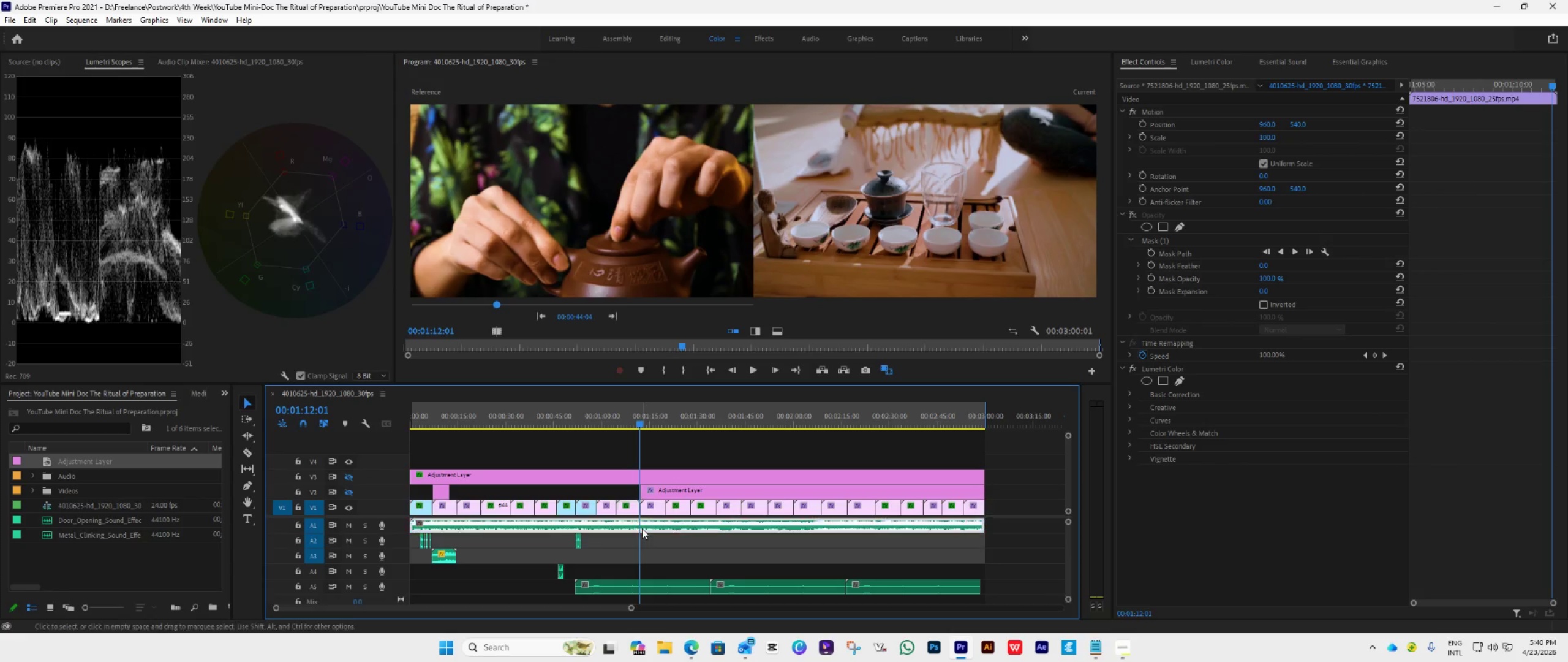 
left_click_drag(start_coordinate=[642, 528], to_coordinate=[635, 534])
 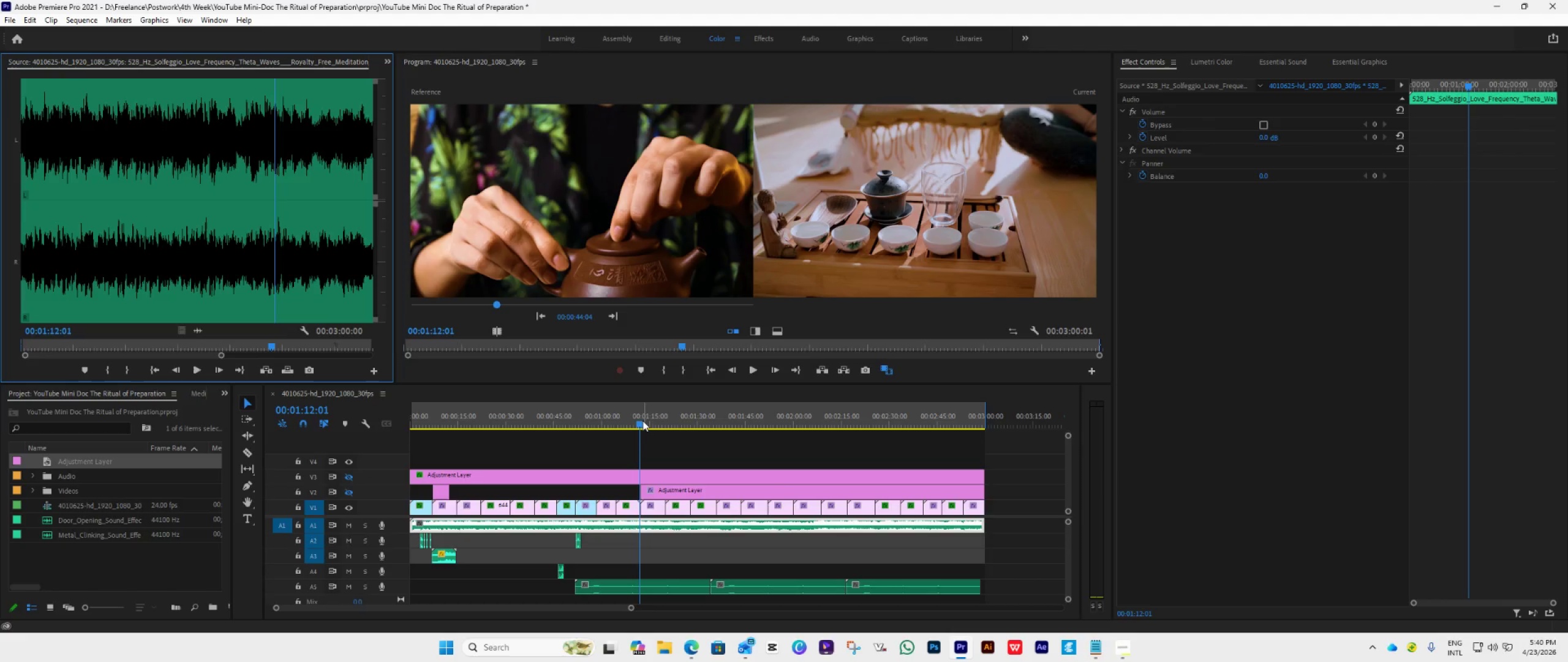 
left_click_drag(start_coordinate=[640, 422], to_coordinate=[625, 435])
 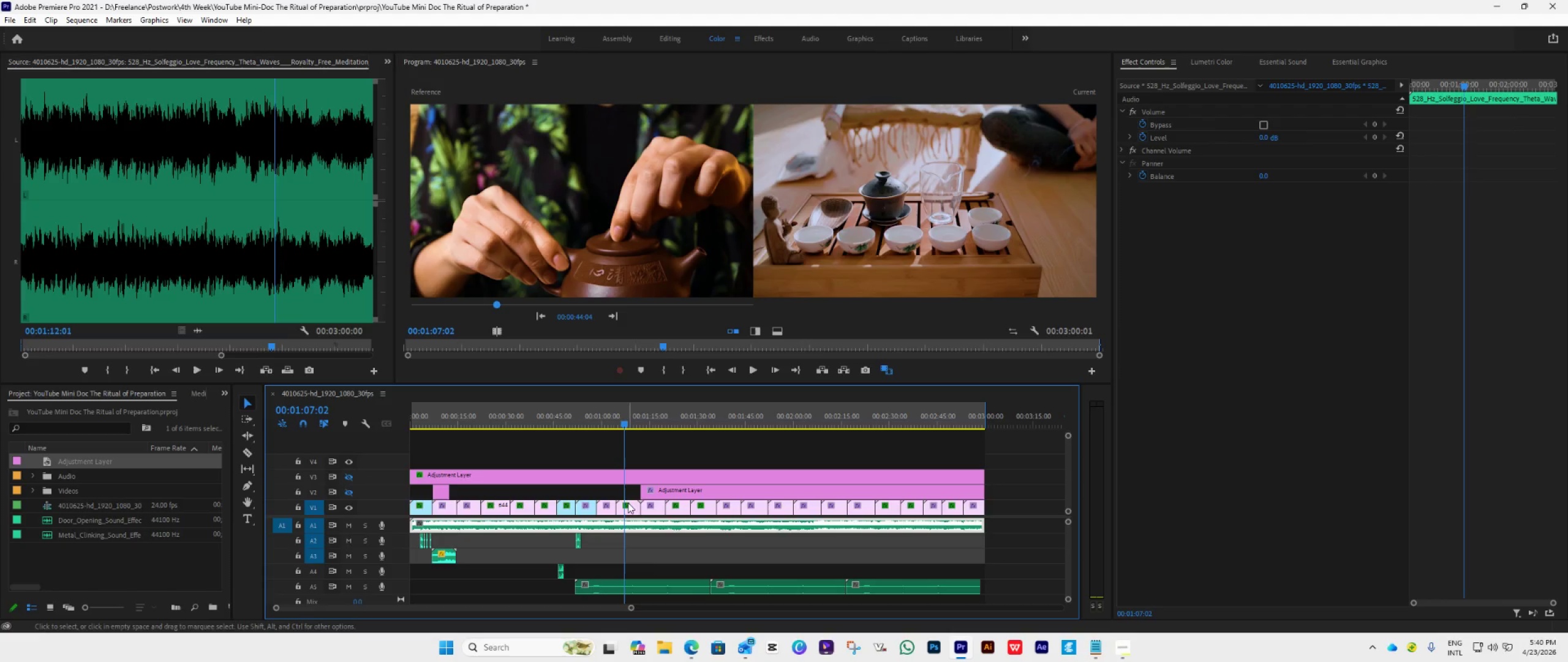 
left_click([629, 507])
 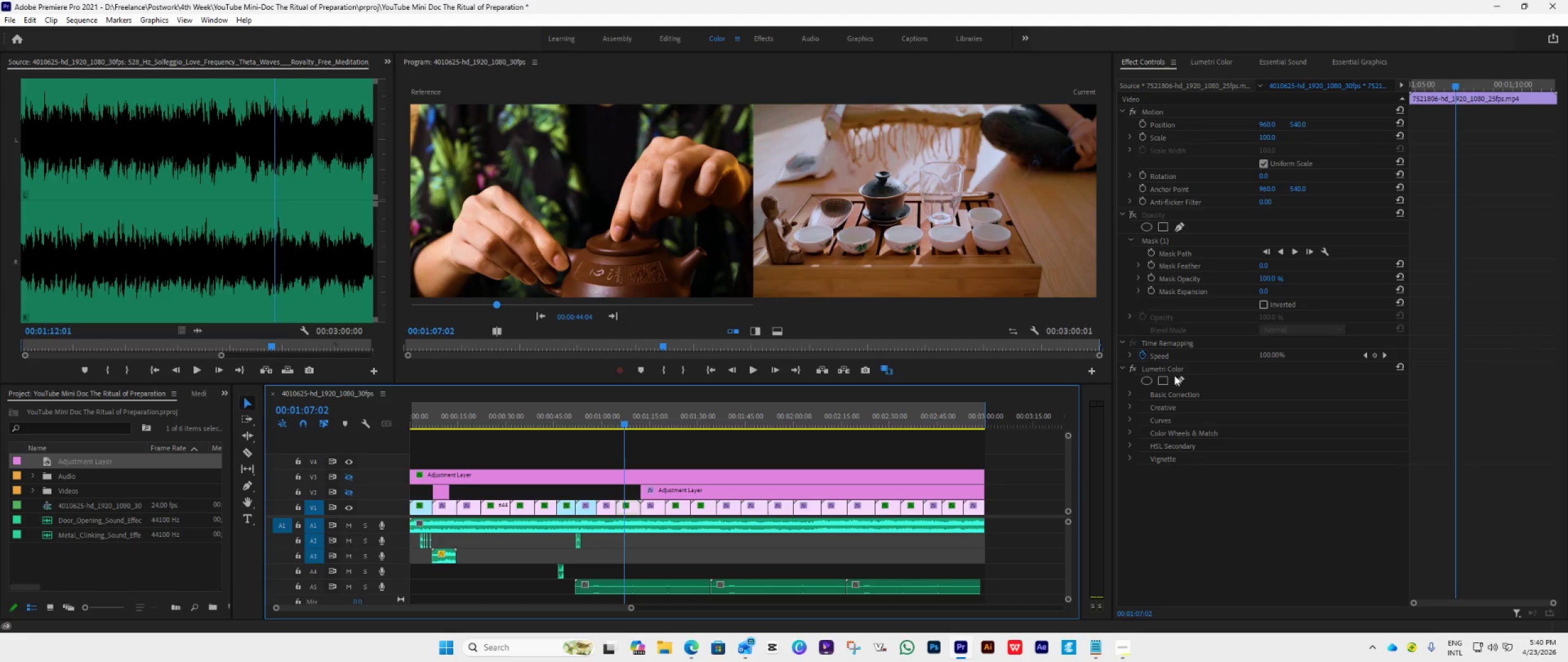 
left_click([1172, 368])
 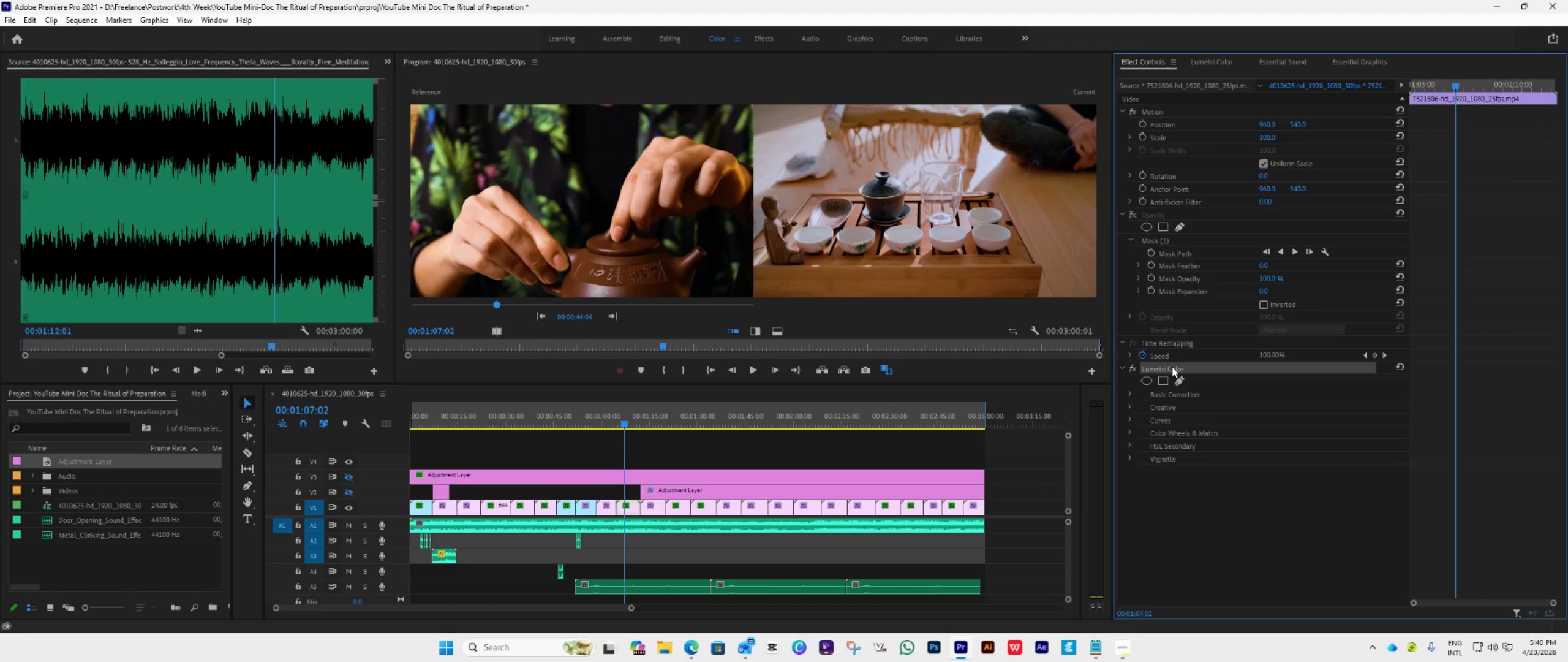 
key(Delete)
 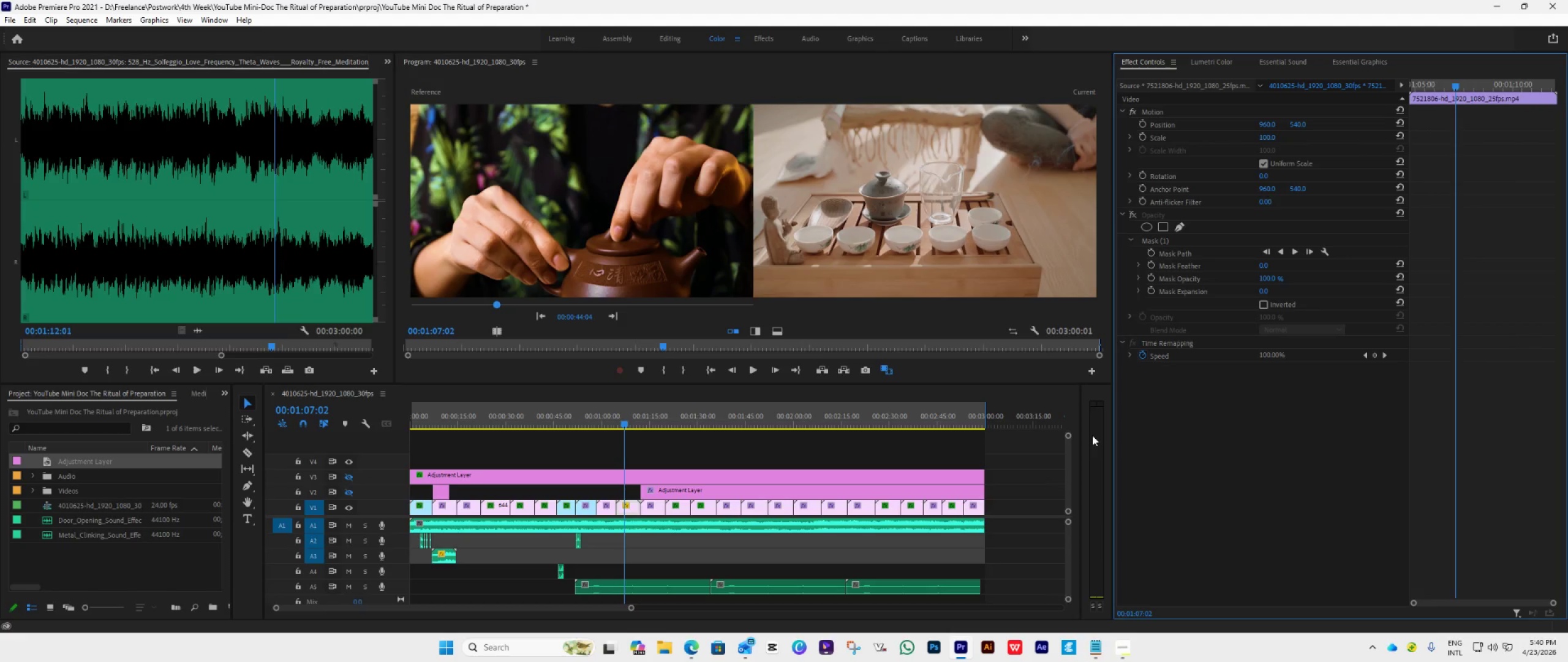 
key(Control+V)
 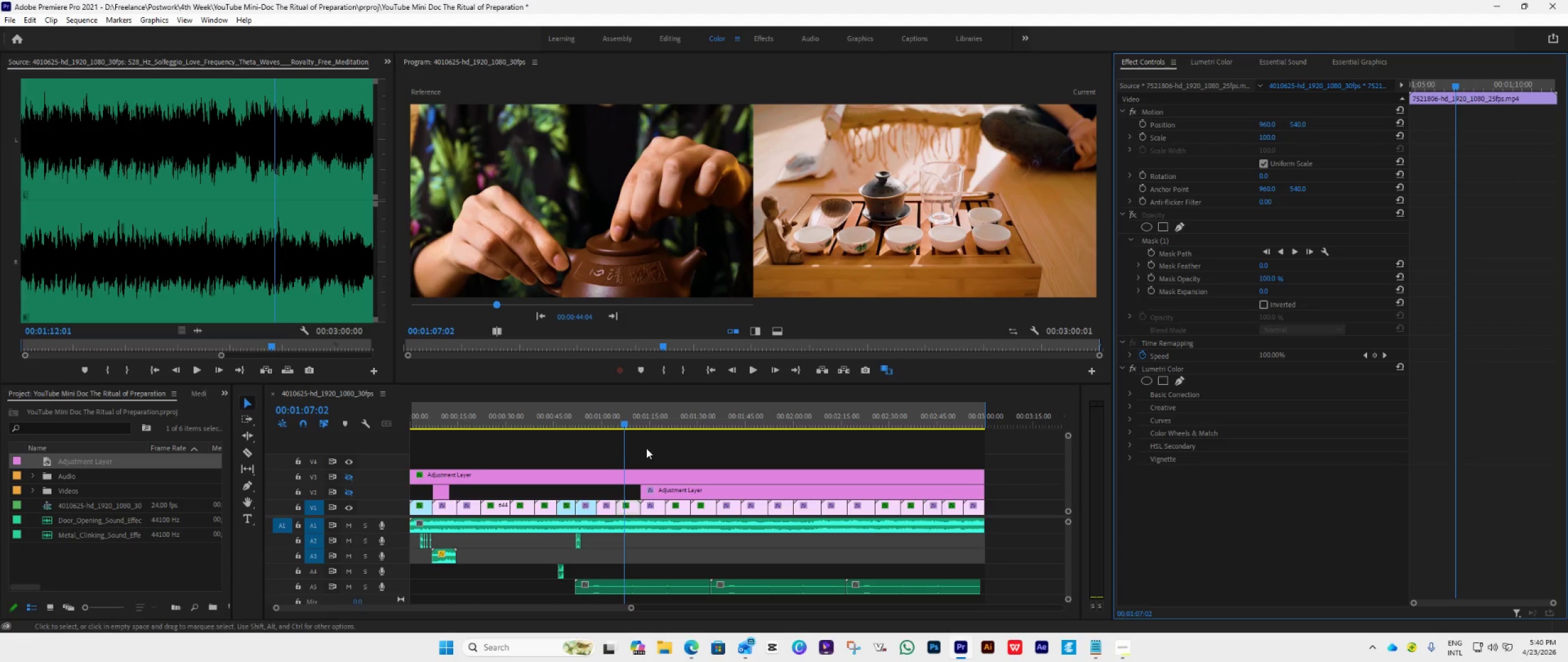 
left_click_drag(start_coordinate=[625, 424], to_coordinate=[652, 444])
 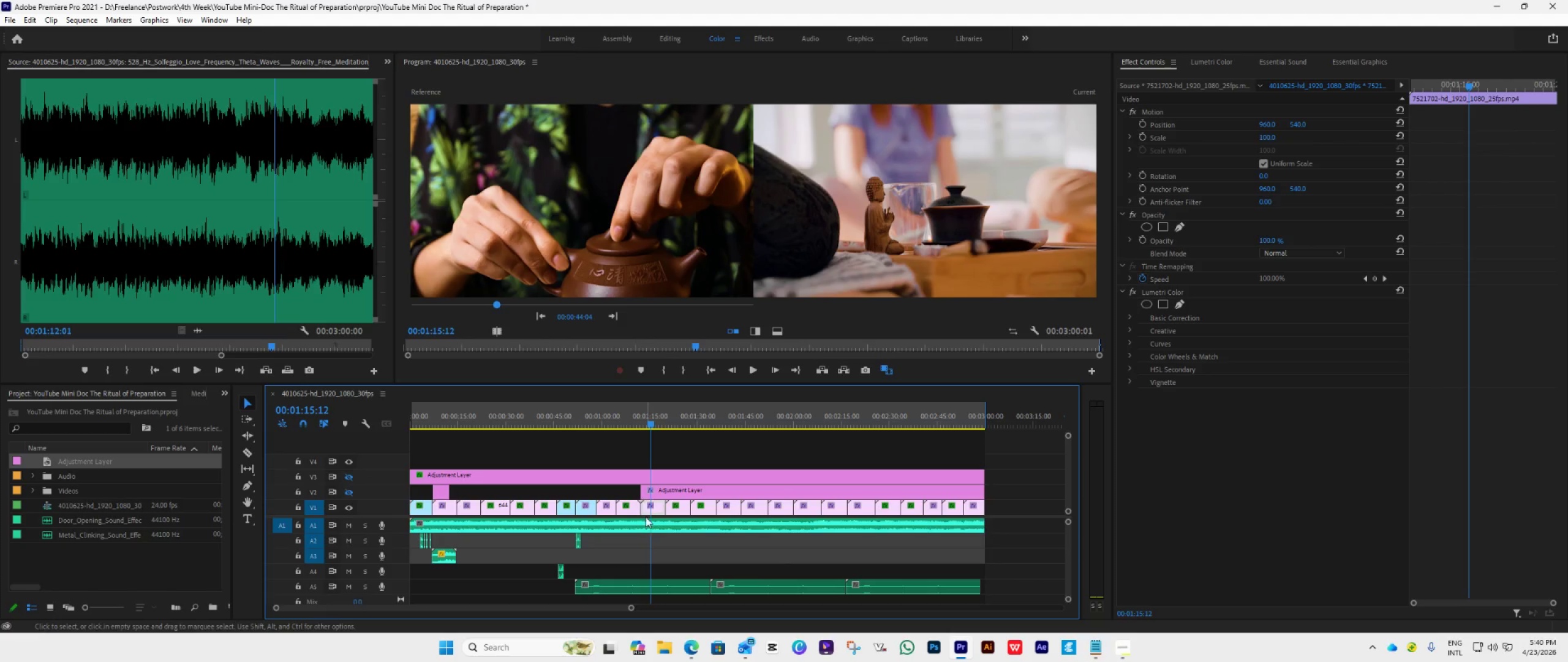 
left_click([654, 510])
 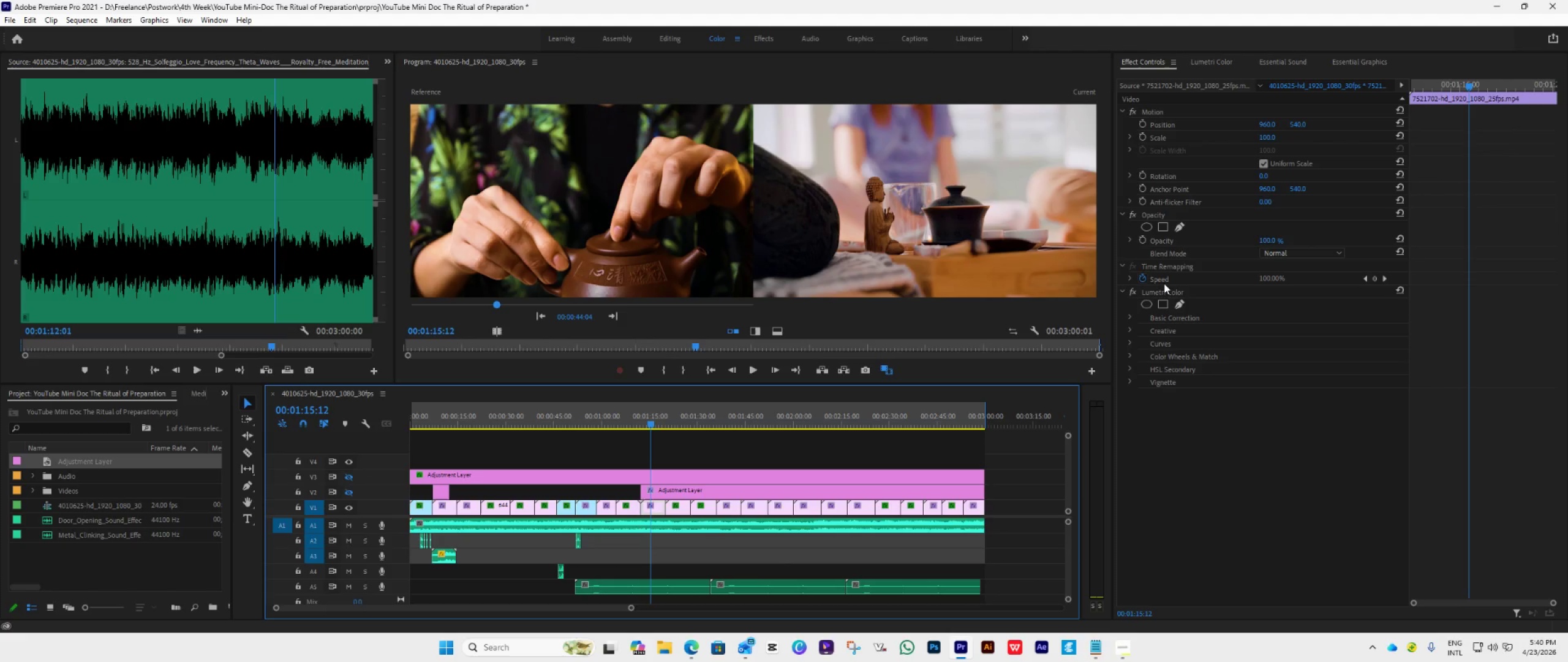 
left_click([1164, 291])
 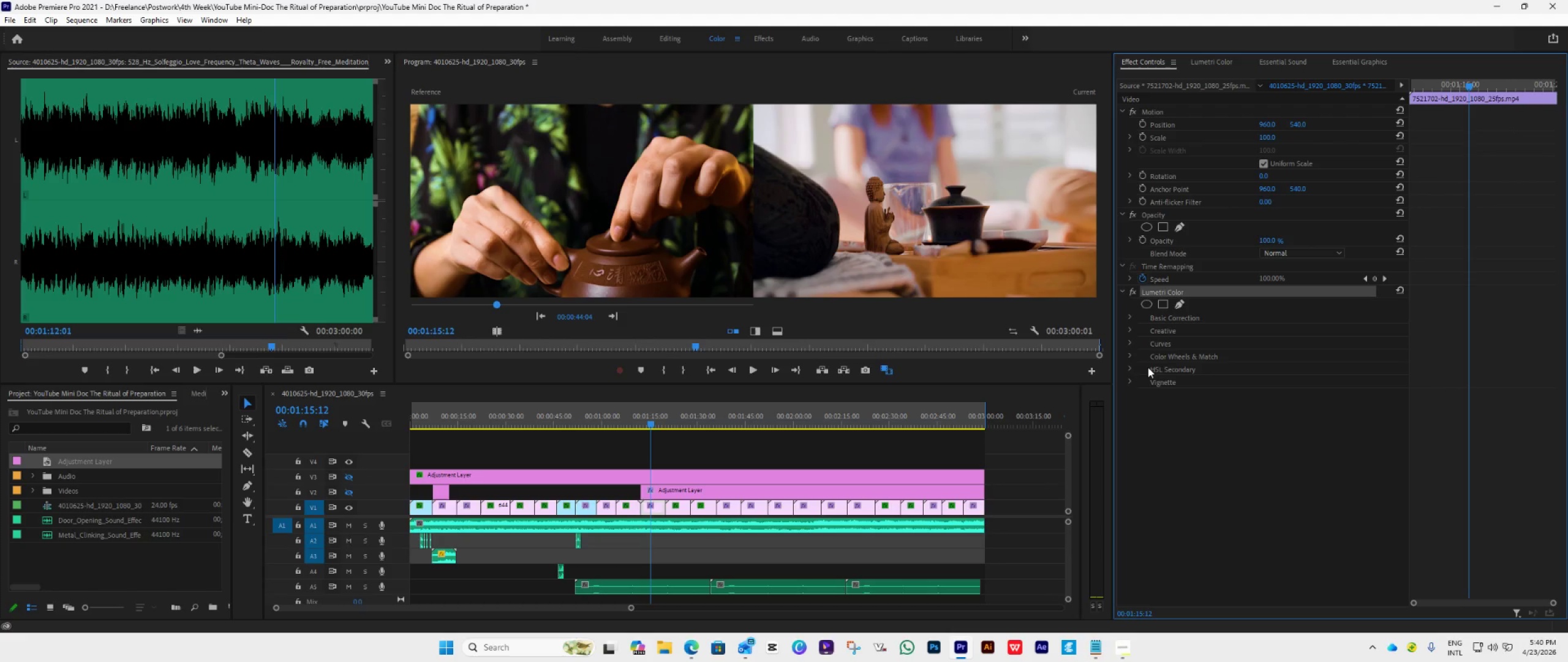 
key(Backspace)
 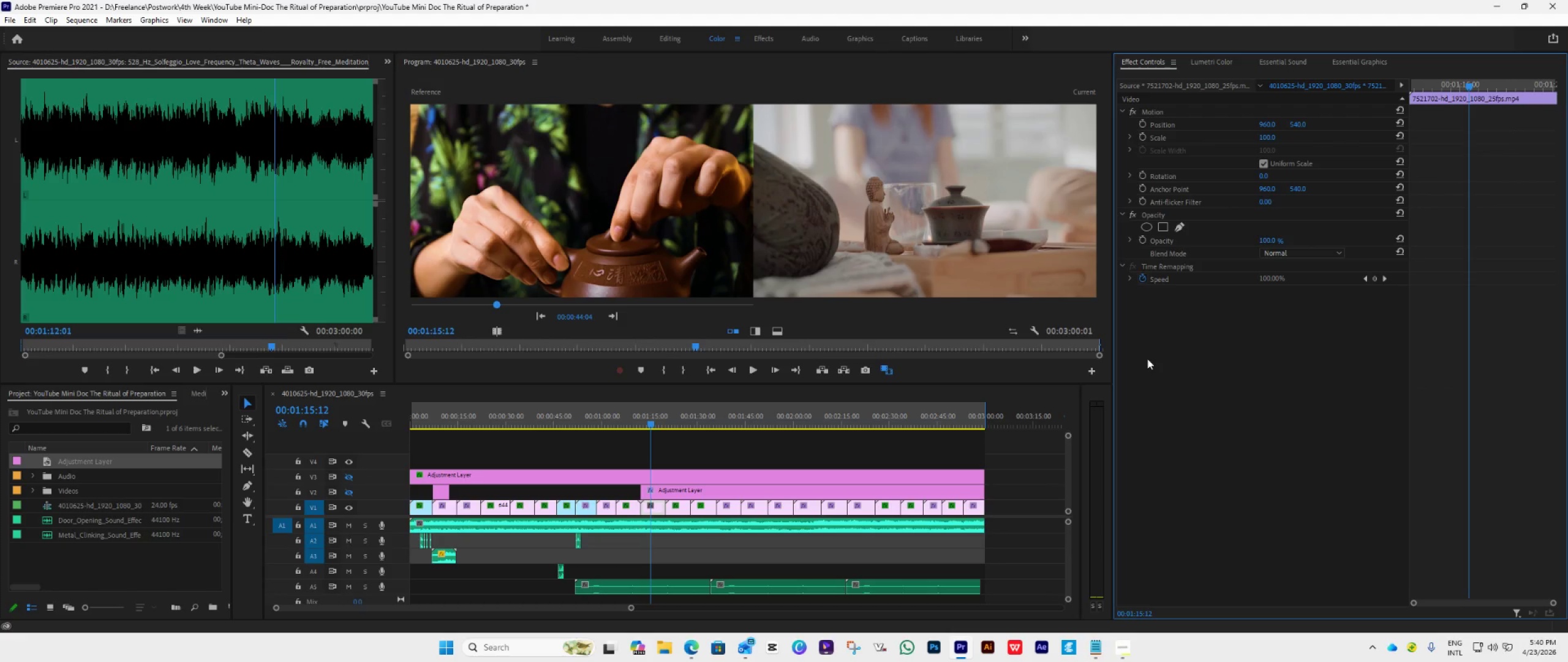 
key(Control+V)
 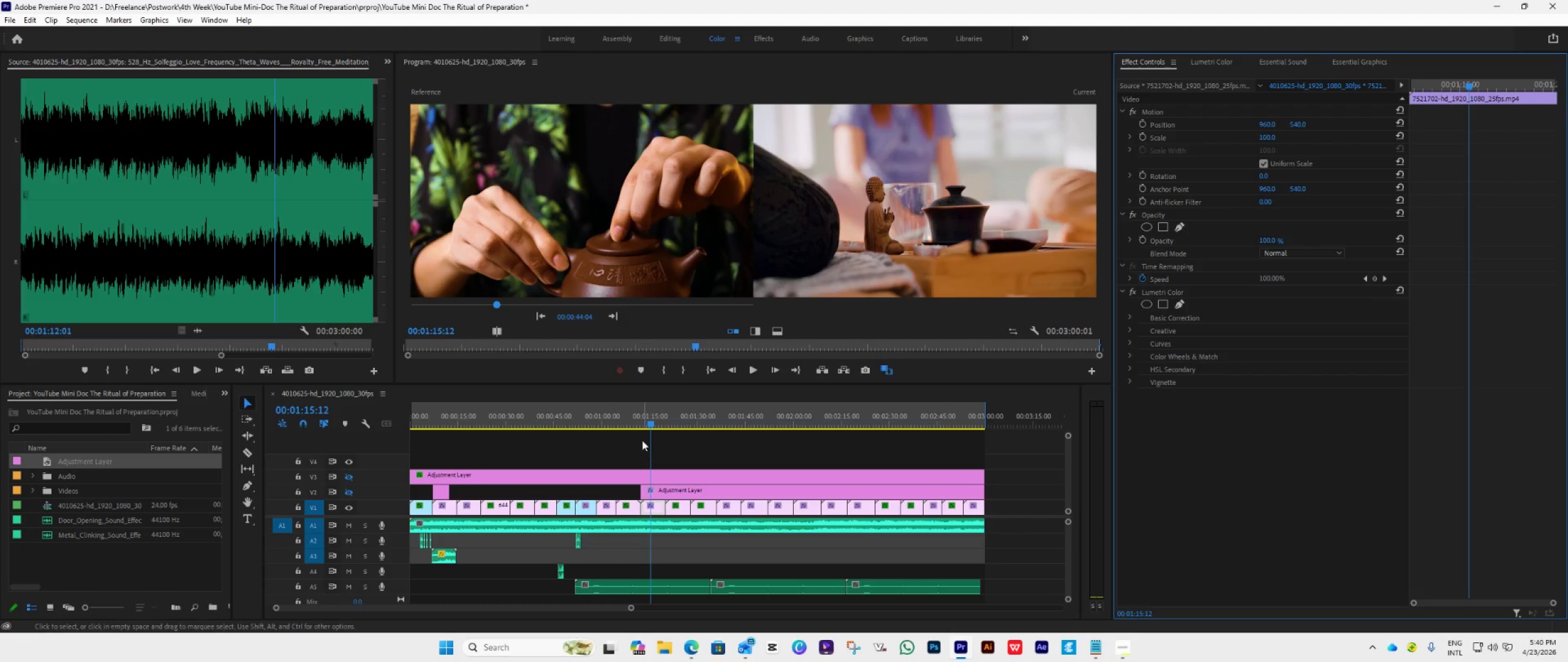 
left_click_drag(start_coordinate=[651, 422], to_coordinate=[611, 452])
 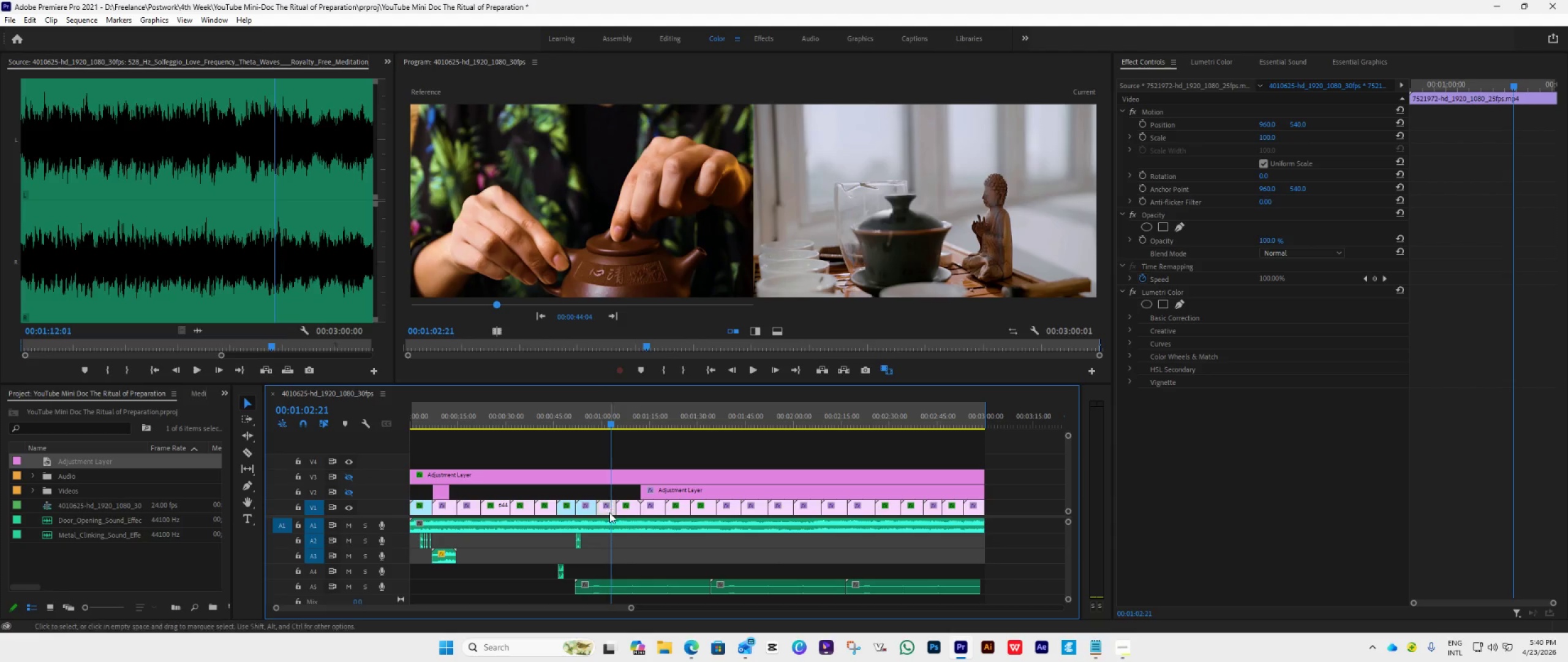 
left_click([608, 512])
 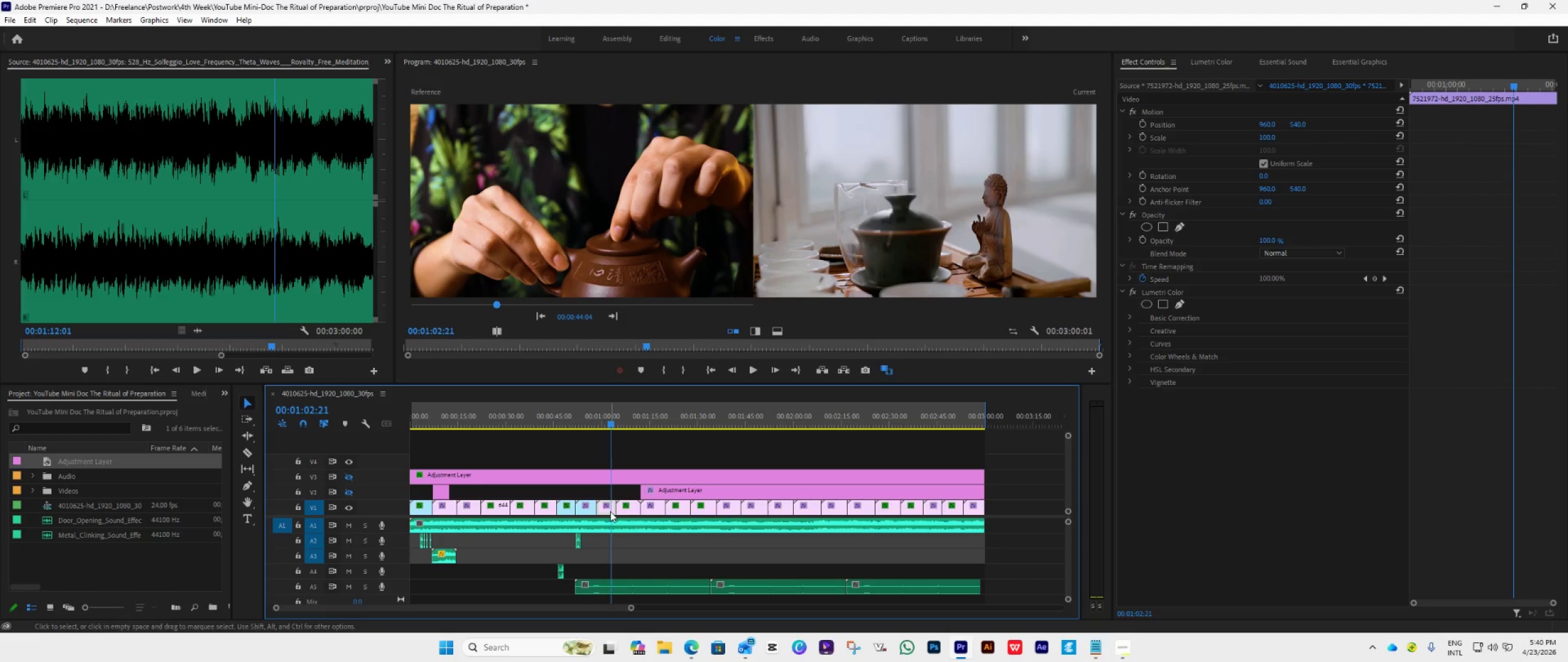 
key(Control+V)
 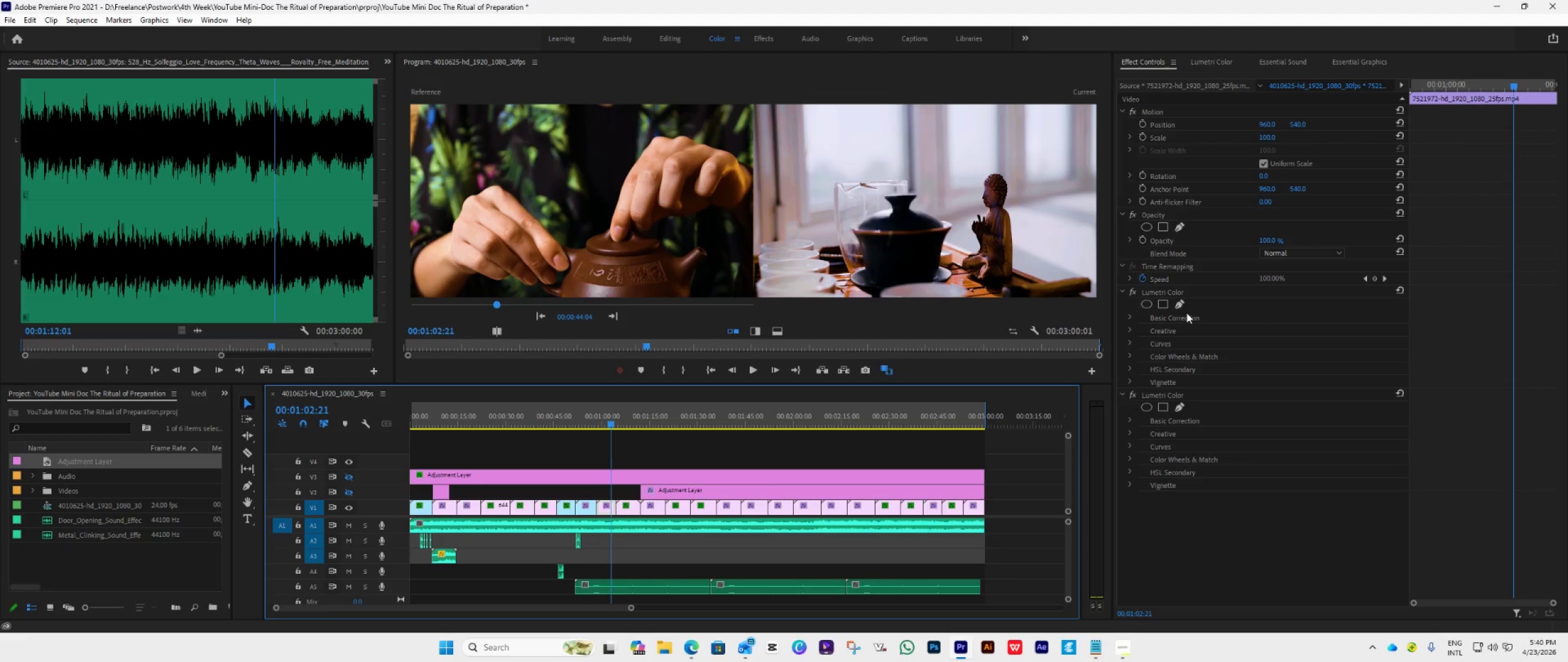 
left_click([1170, 290])
 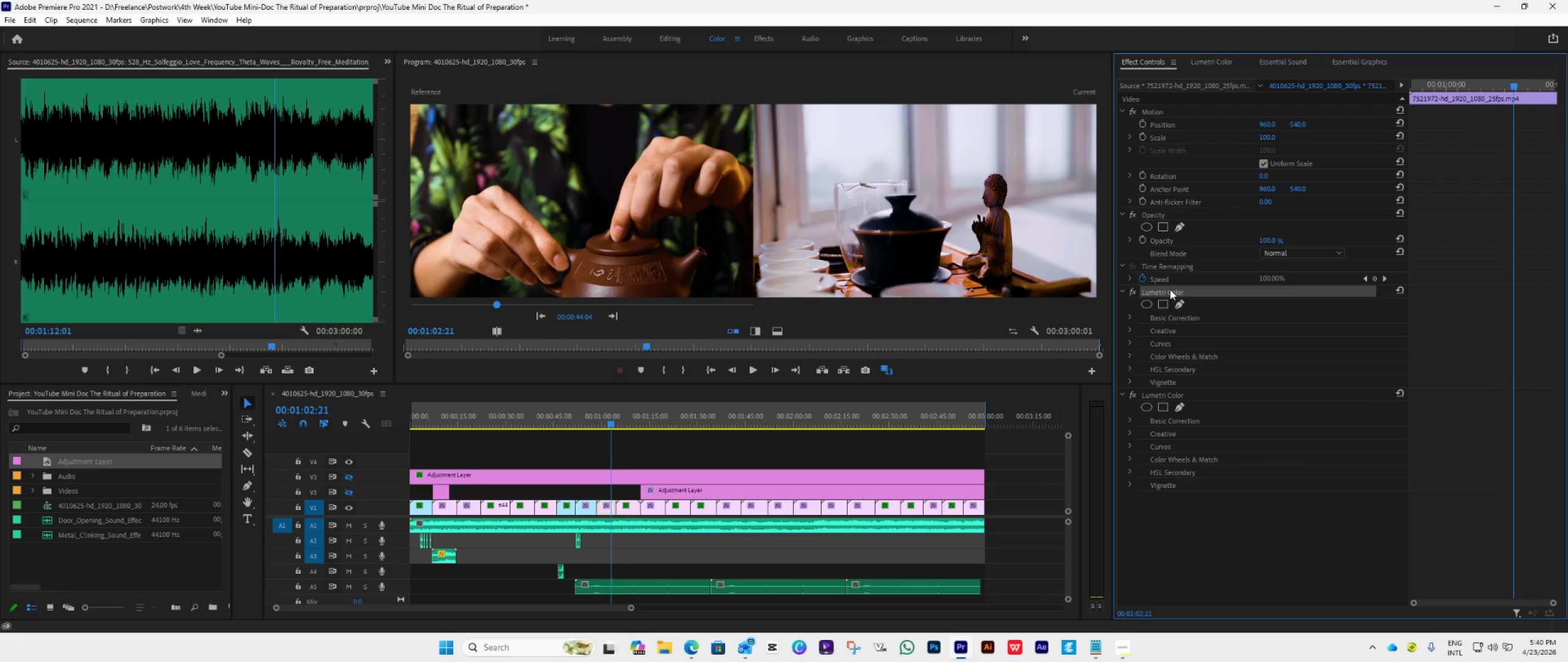 
key(Delete)
 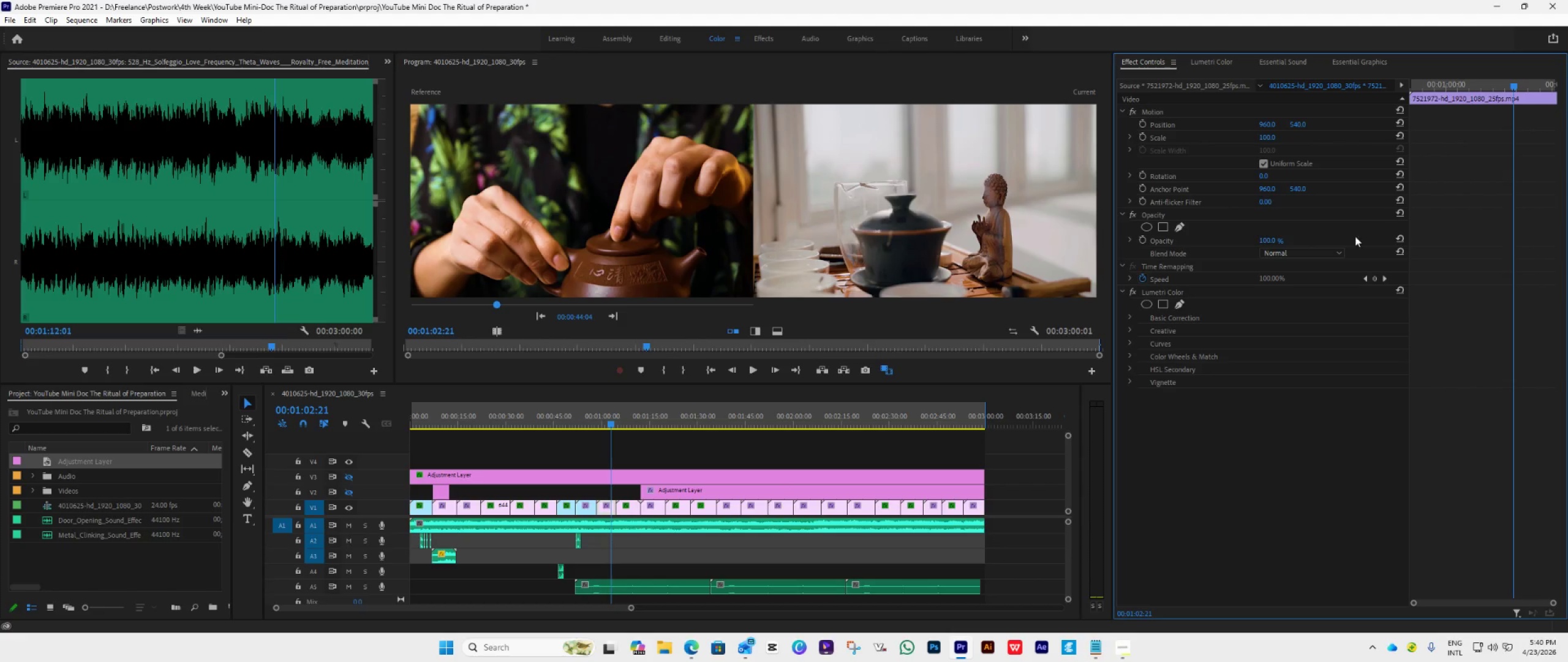 
wait(7.92)
 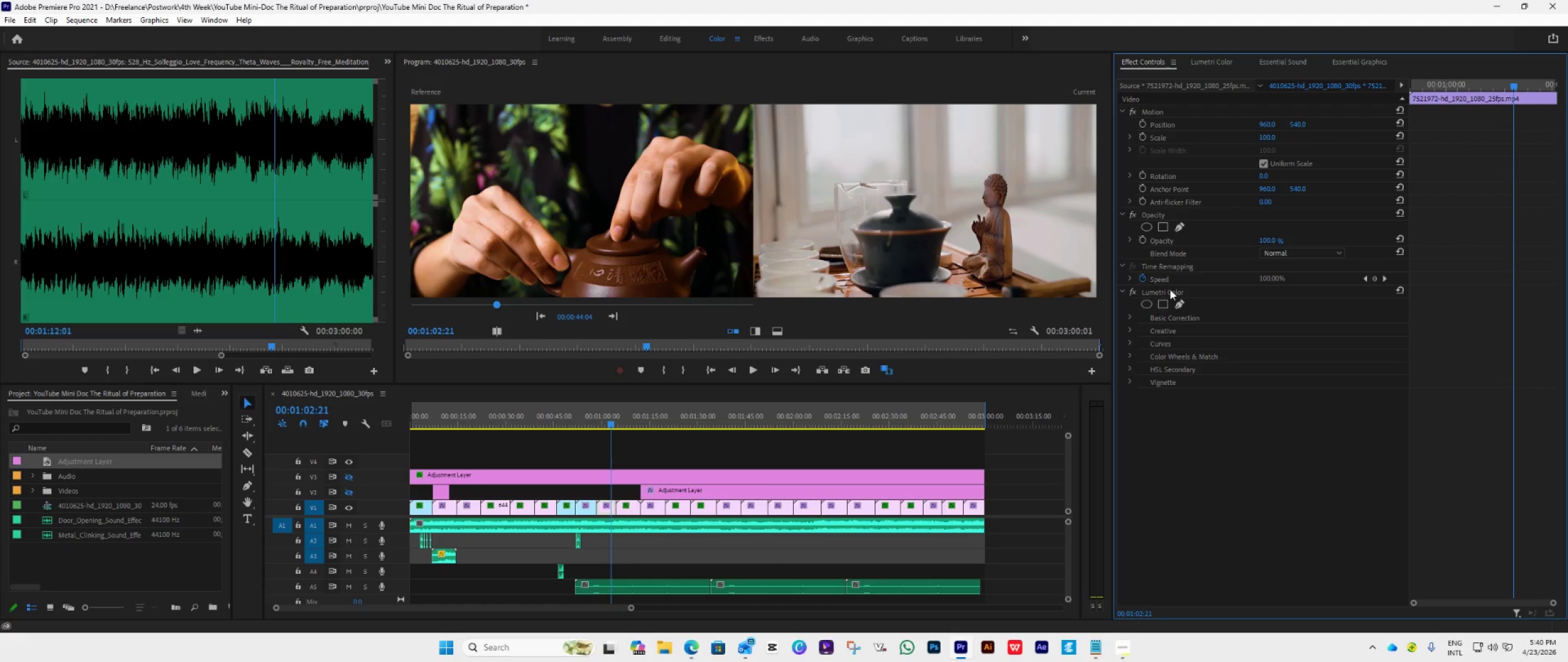 
left_click_drag(start_coordinate=[609, 427], to_coordinate=[586, 441])
 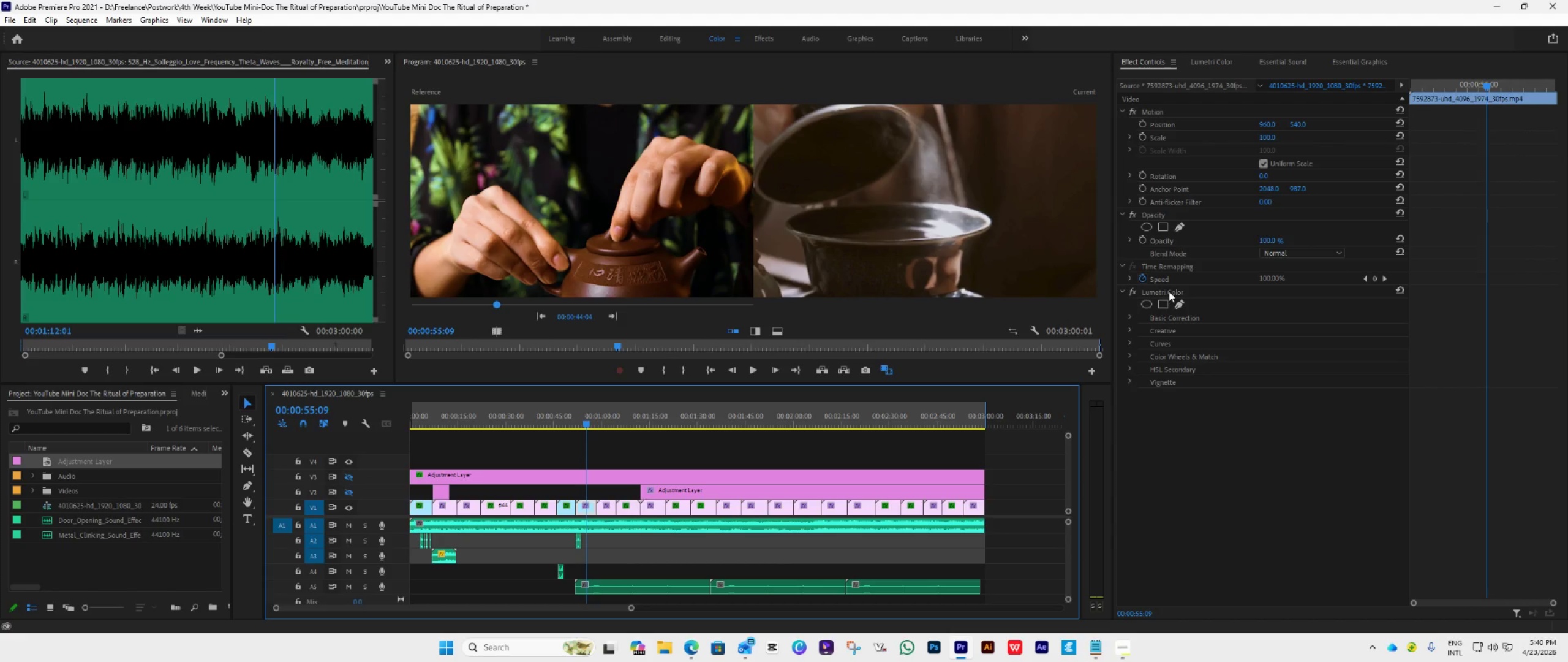 
left_click([1136, 292])
 